 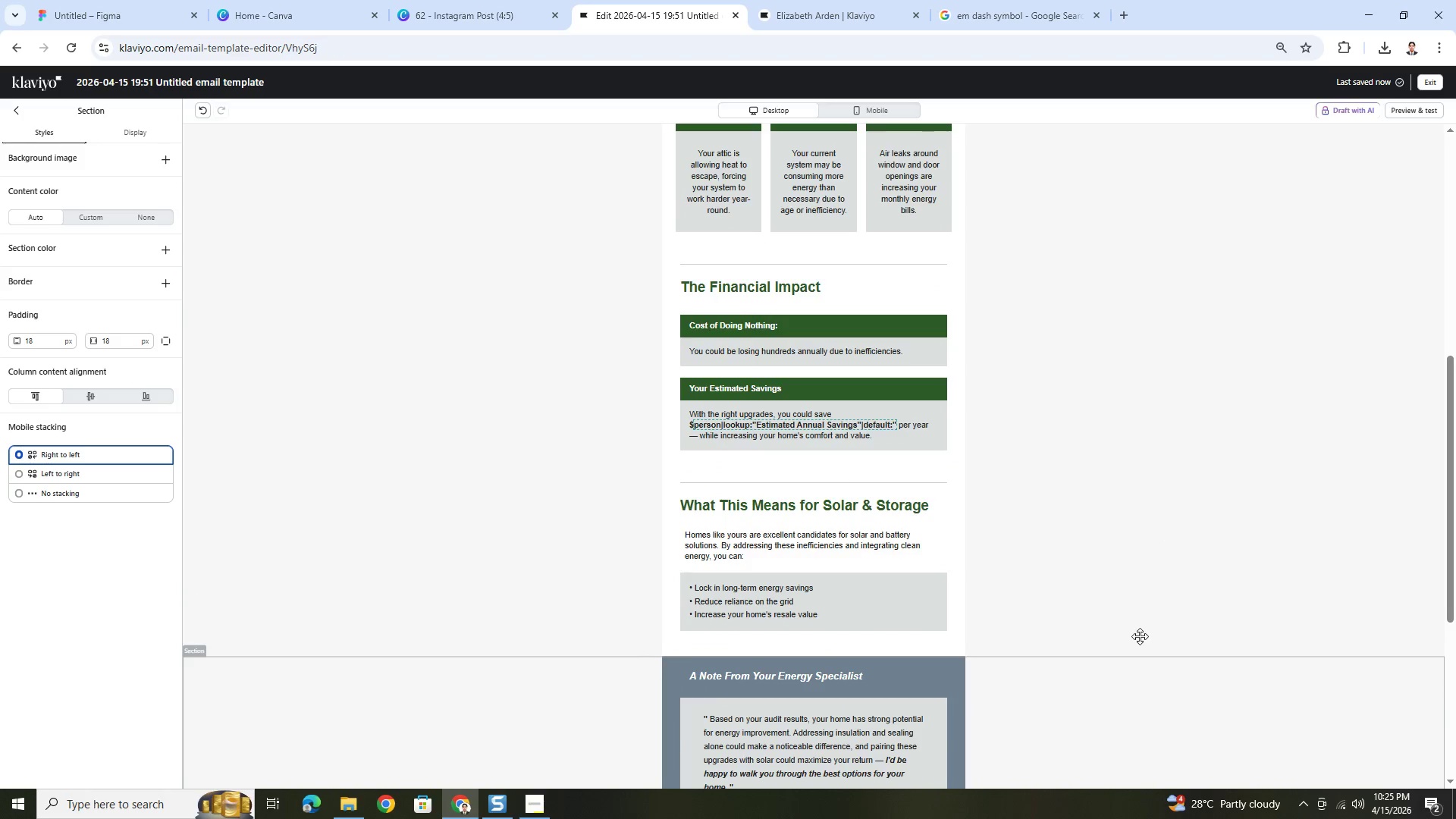 
hold_key(key=ControlLeft, duration=1.42)
scroll: coordinate [1088, 668], scroll_direction: down, amount: 5.0
 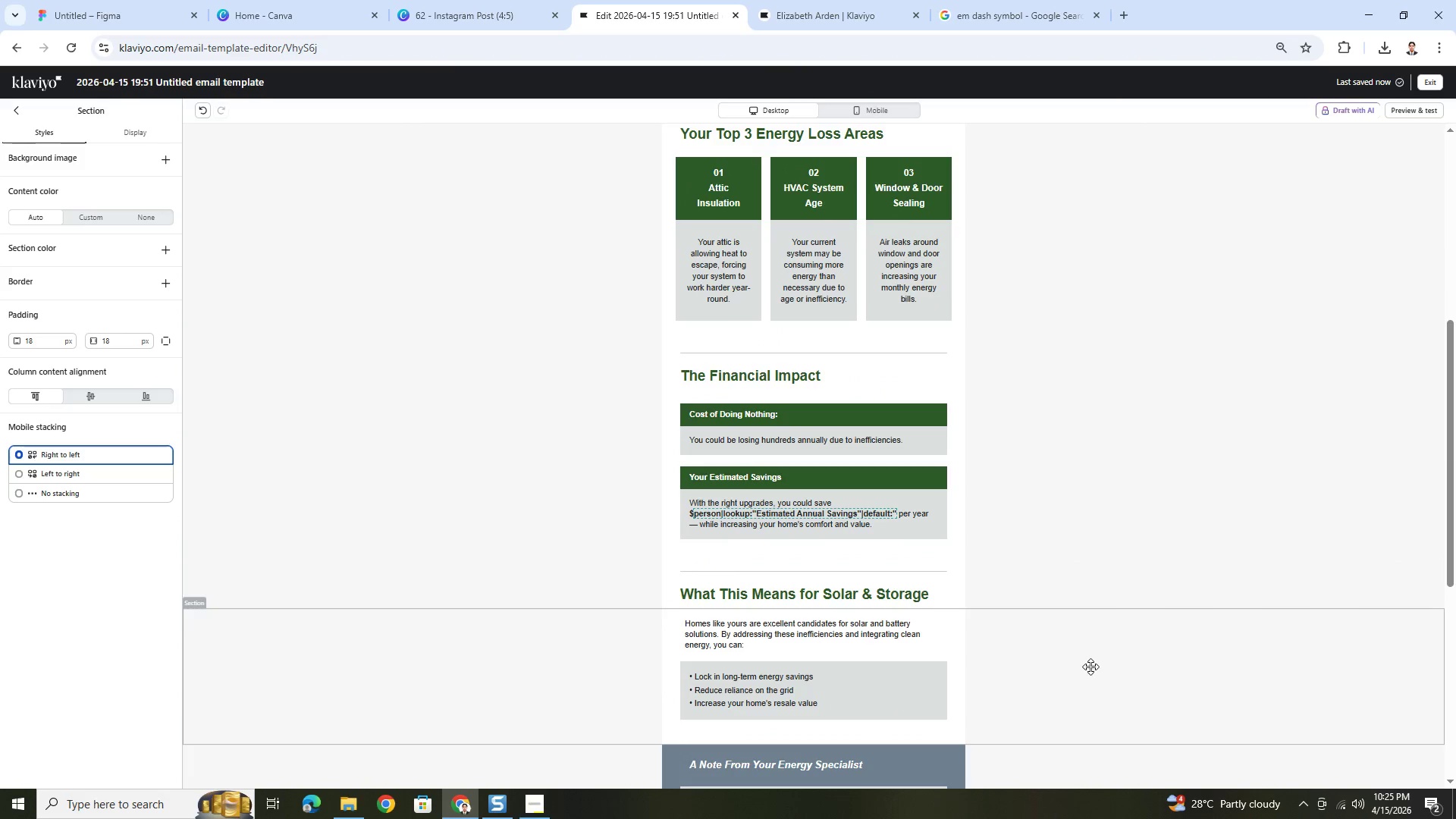 
scroll: coordinate [1097, 660], scroll_direction: up, amount: 3.0
 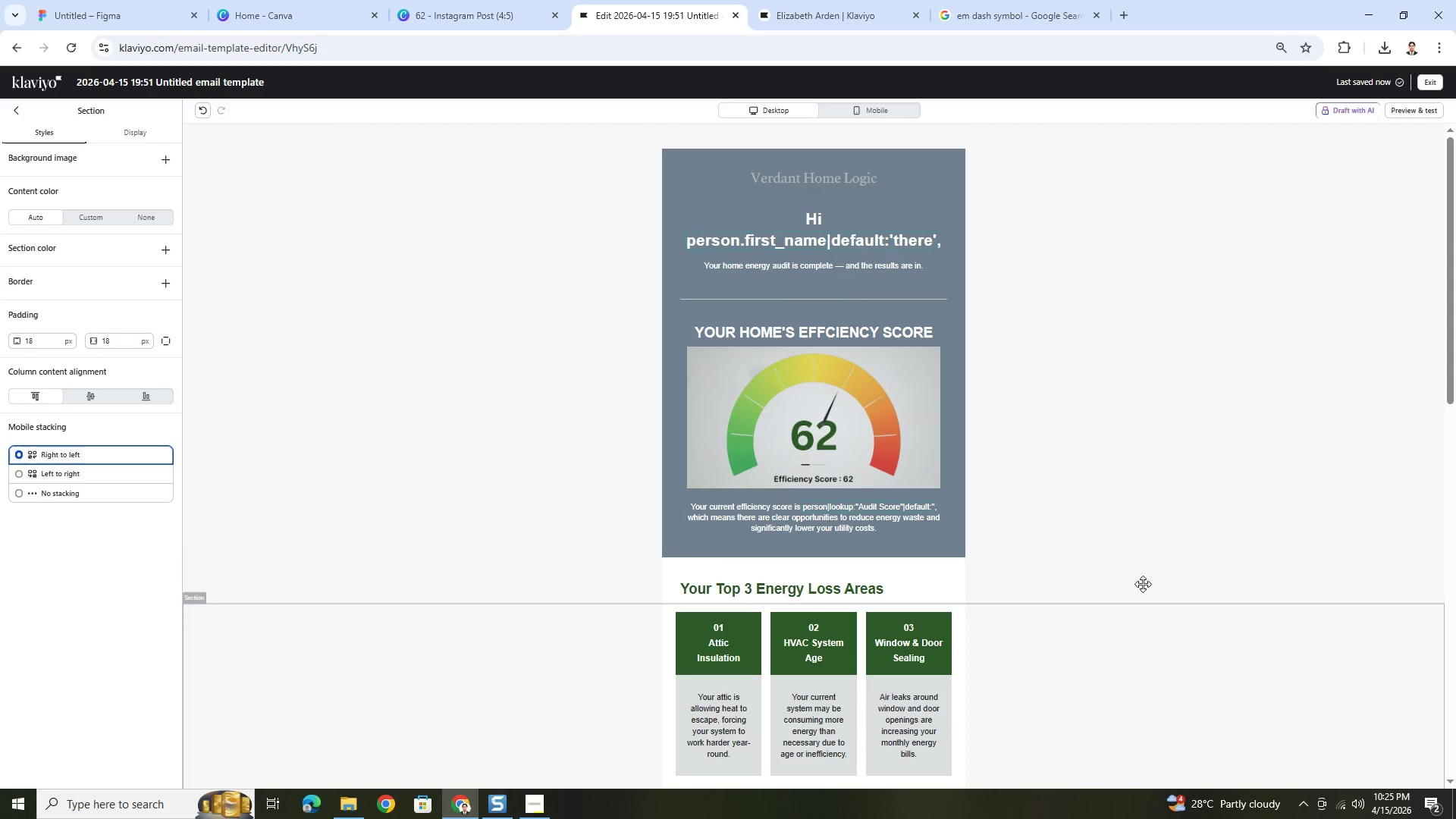 
scroll: coordinate [1155, 534], scroll_direction: down, amount: 14.0
 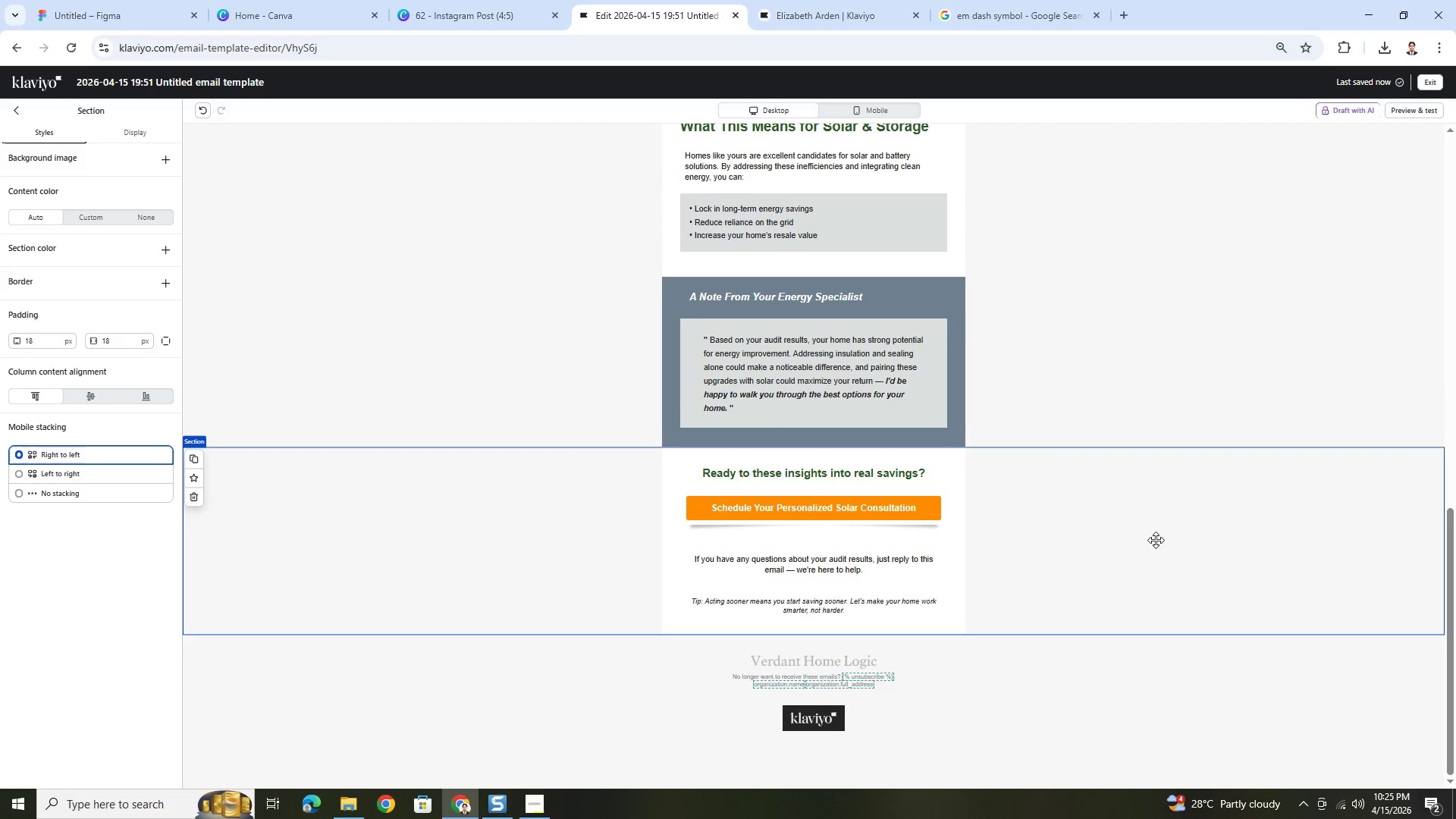 
scroll: coordinate [1157, 544], scroll_direction: up, amount: 6.0
 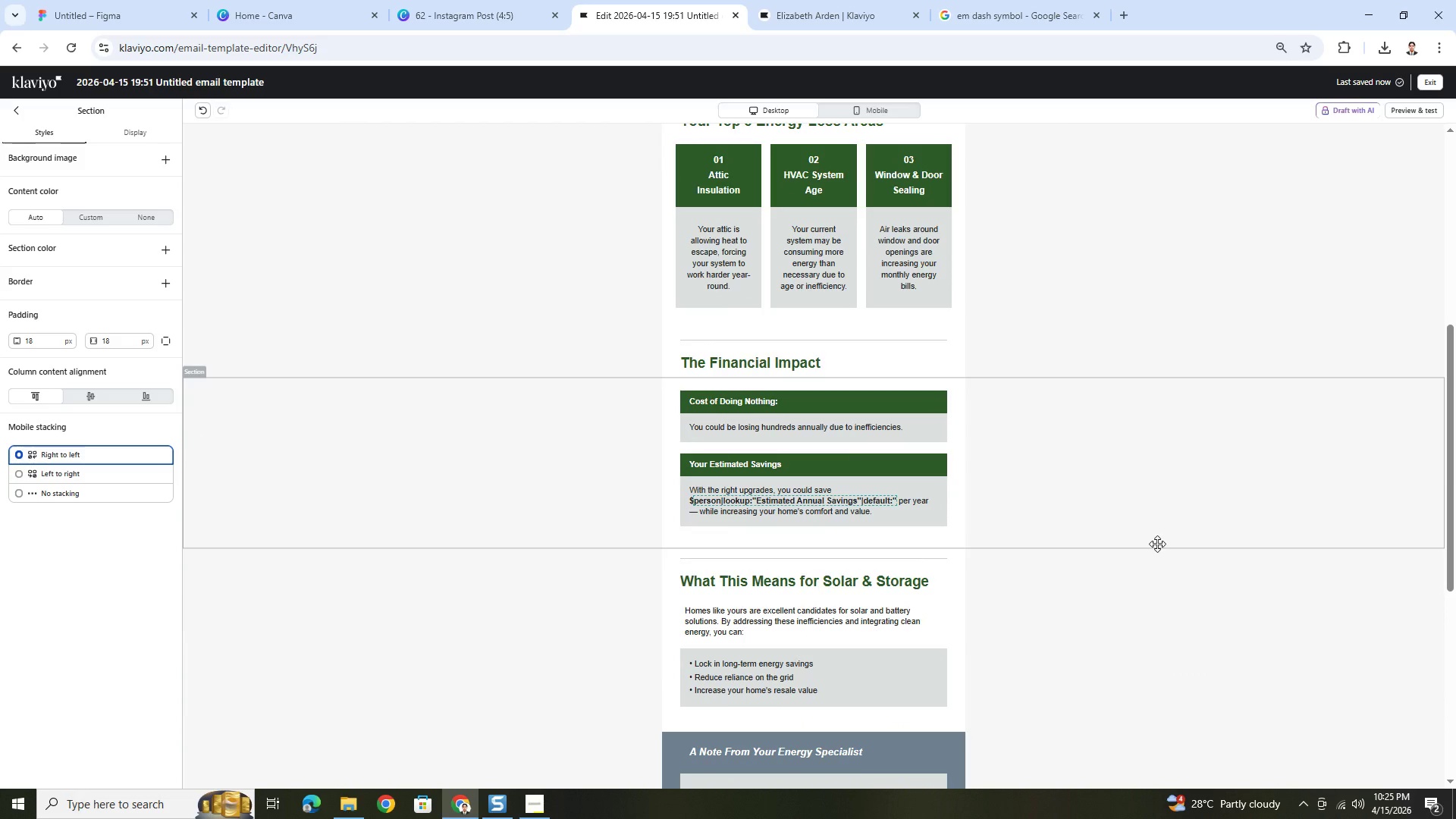 
scroll: coordinate [1153, 588], scroll_direction: down, amount: 6.0
 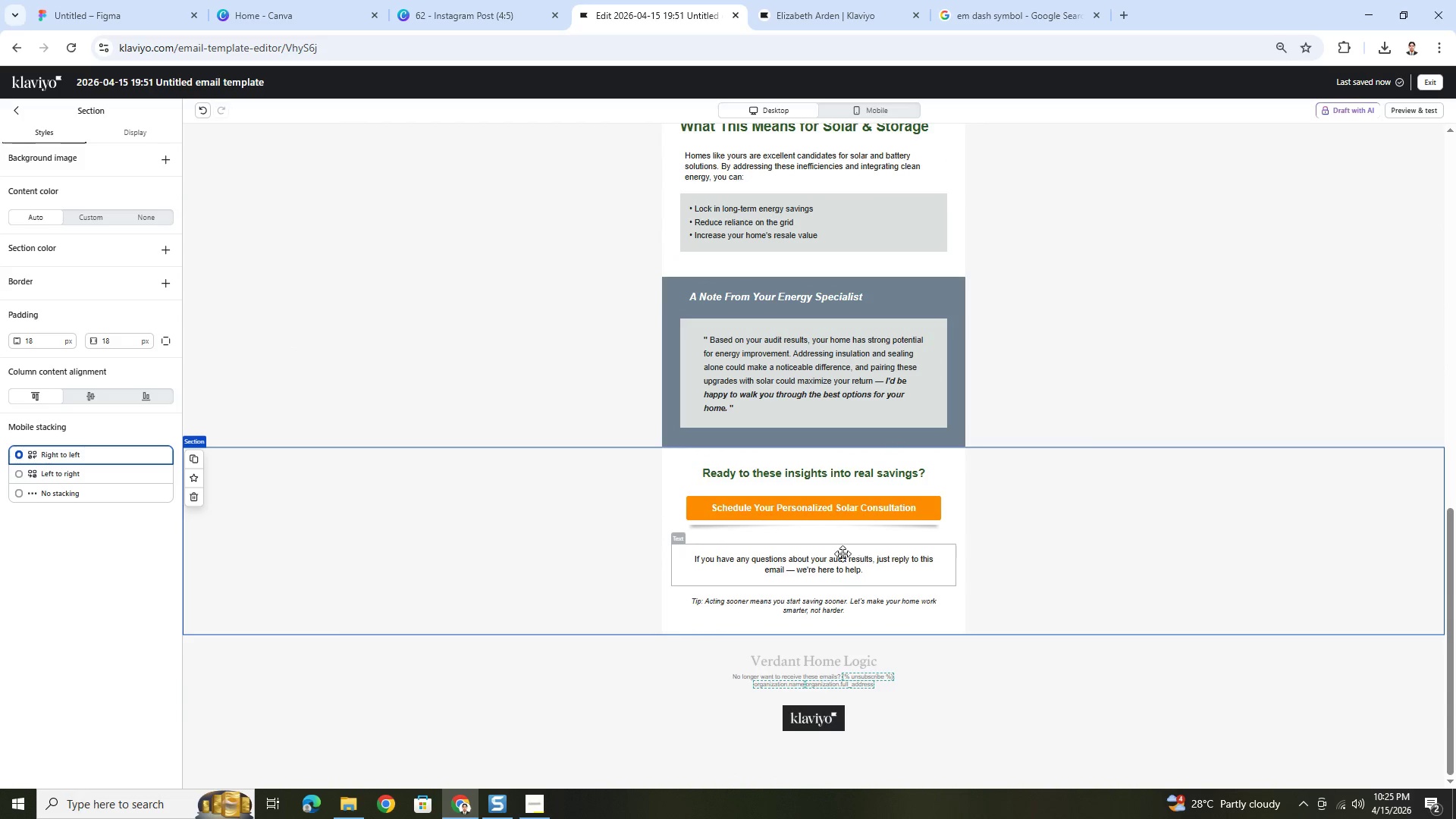 
left_click([821, 540])
 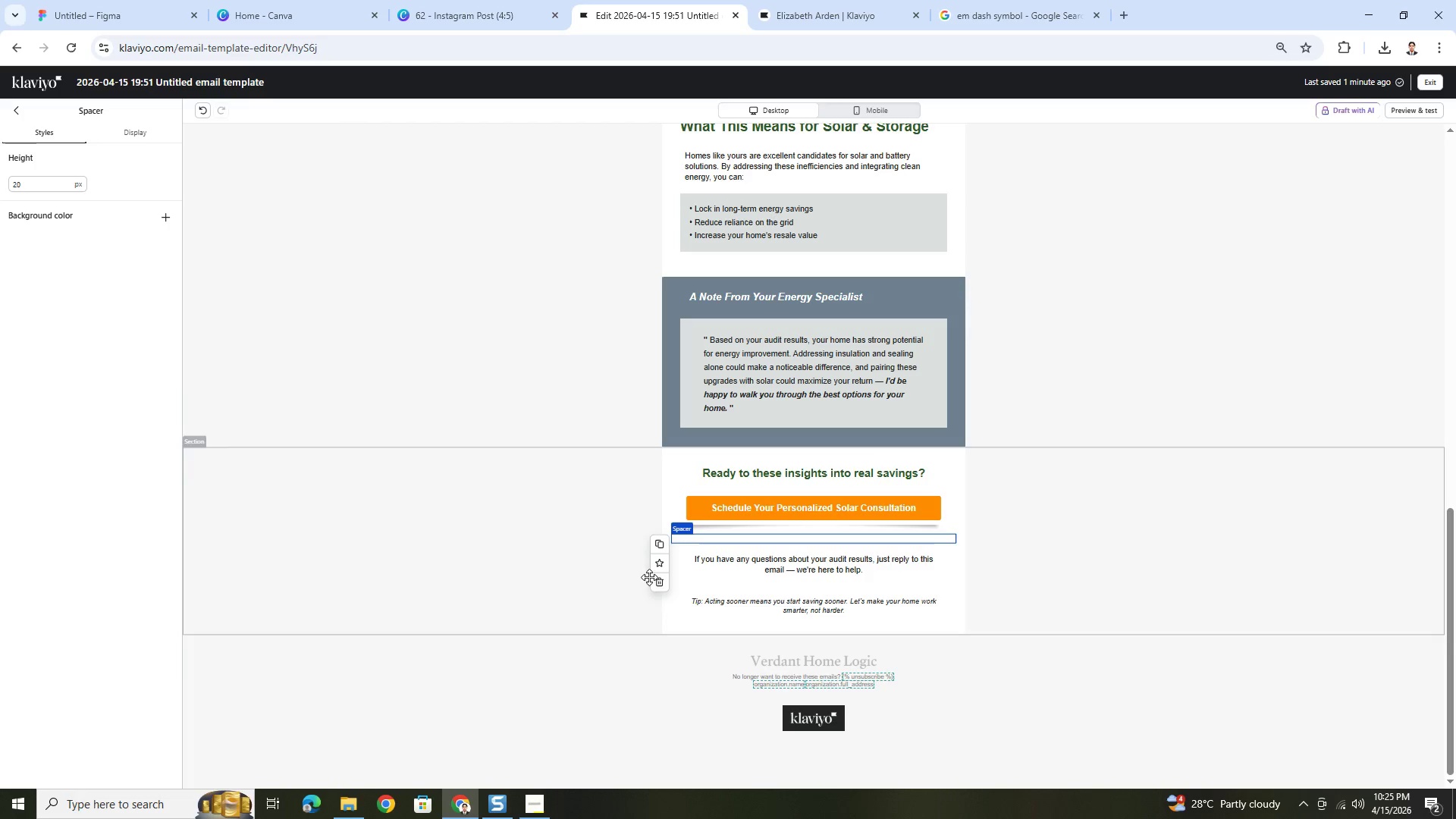 
left_click([657, 582])
 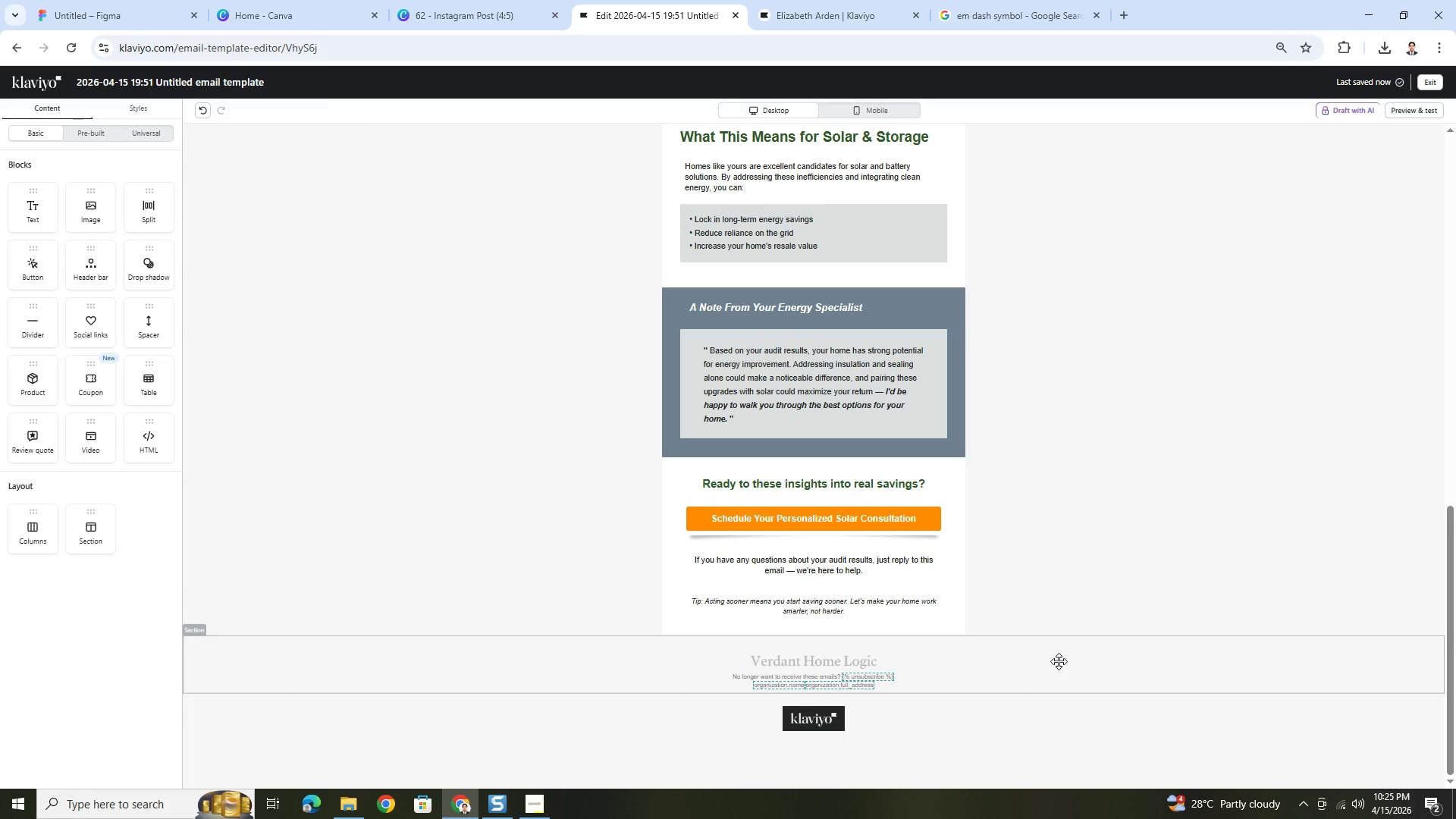 
left_click([1054, 594])
 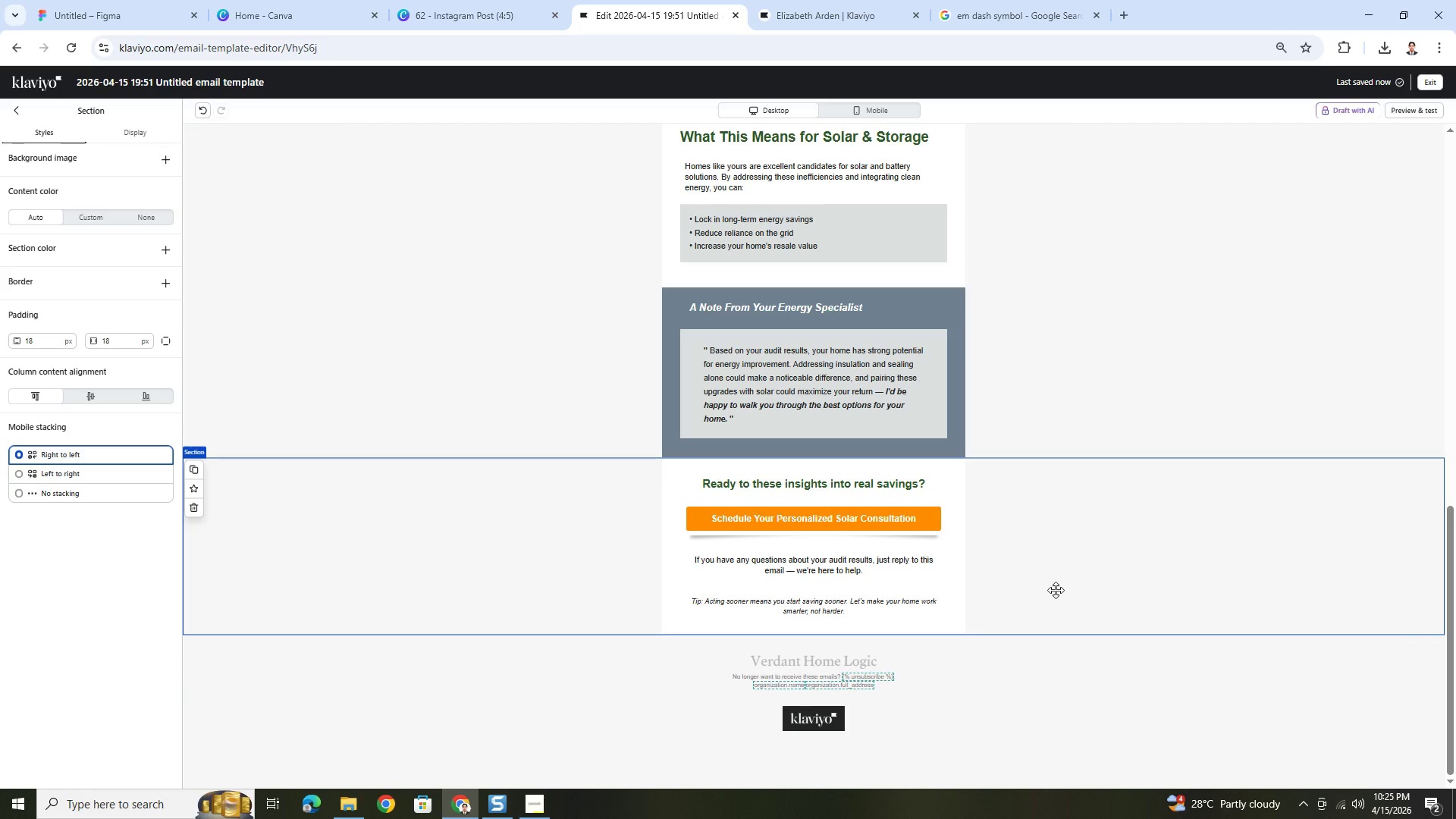 
scroll: coordinate [1059, 584], scroll_direction: down, amount: 3.0
 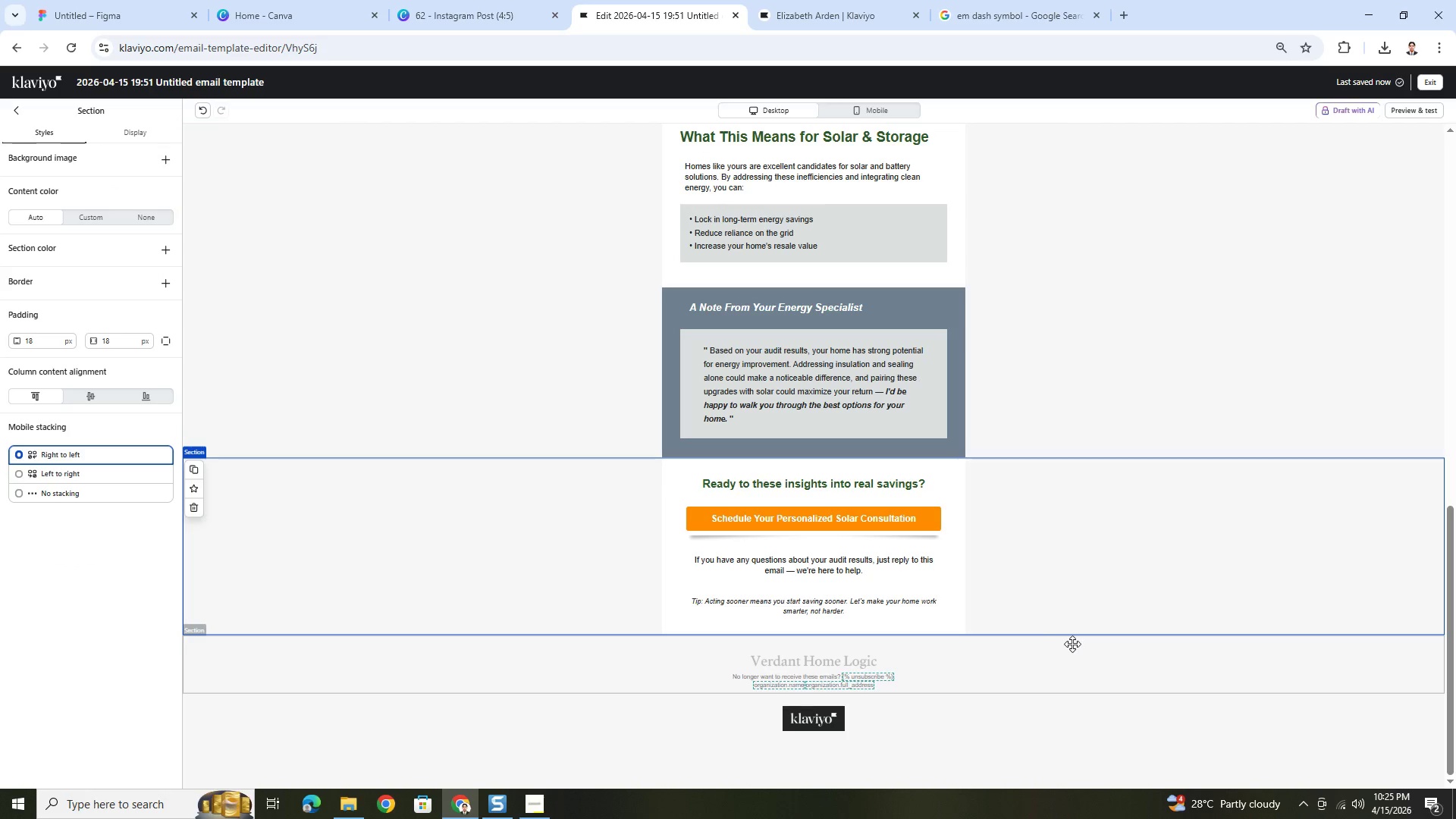 
scroll: coordinate [1081, 650], scroll_direction: up, amount: 14.0
 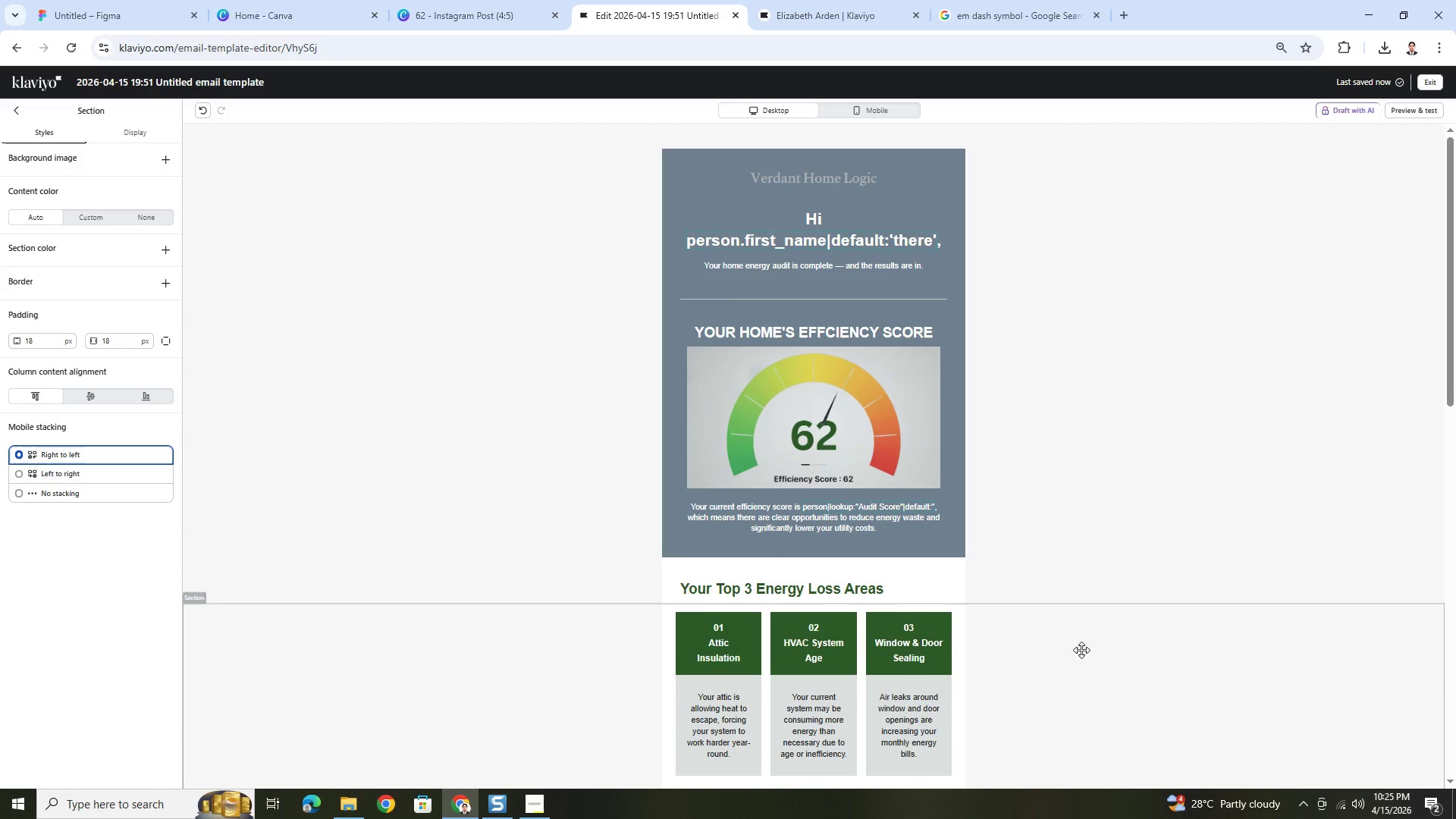 
scroll: coordinate [1081, 650], scroll_direction: down, amount: 5.0
 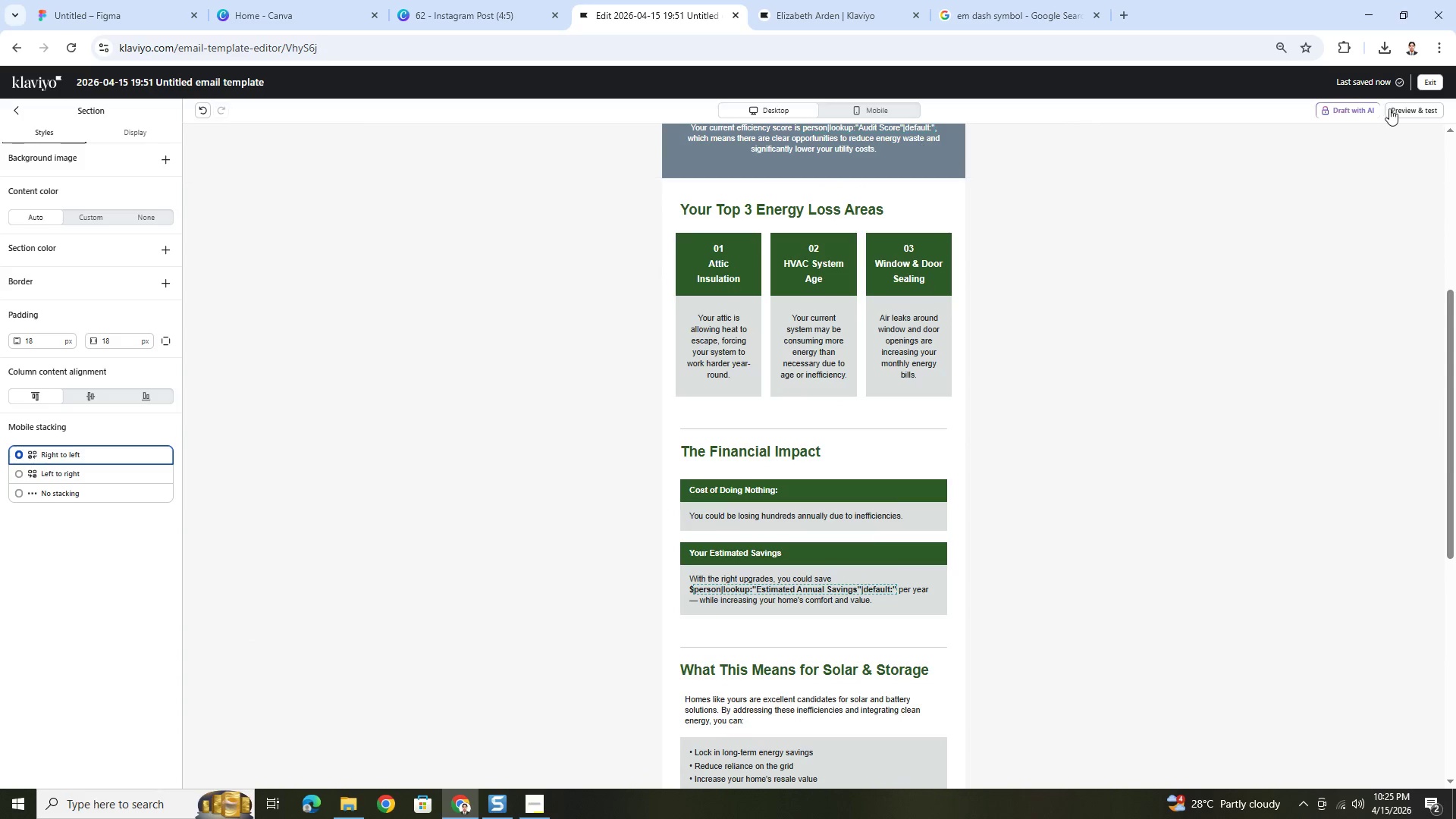 
left_click([1404, 116])
 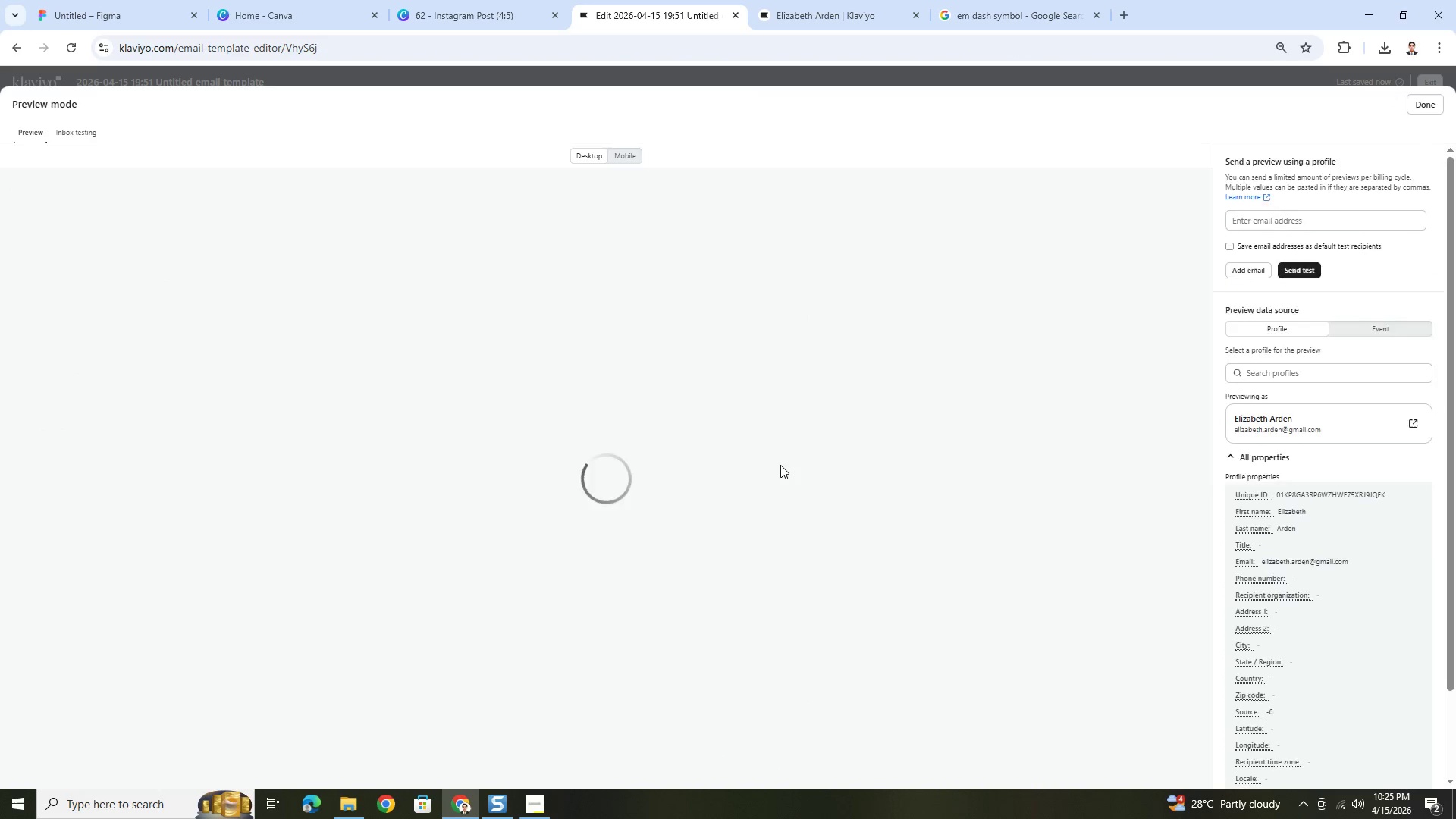 
scroll: coordinate [774, 509], scroll_direction: down, amount: 5.0
 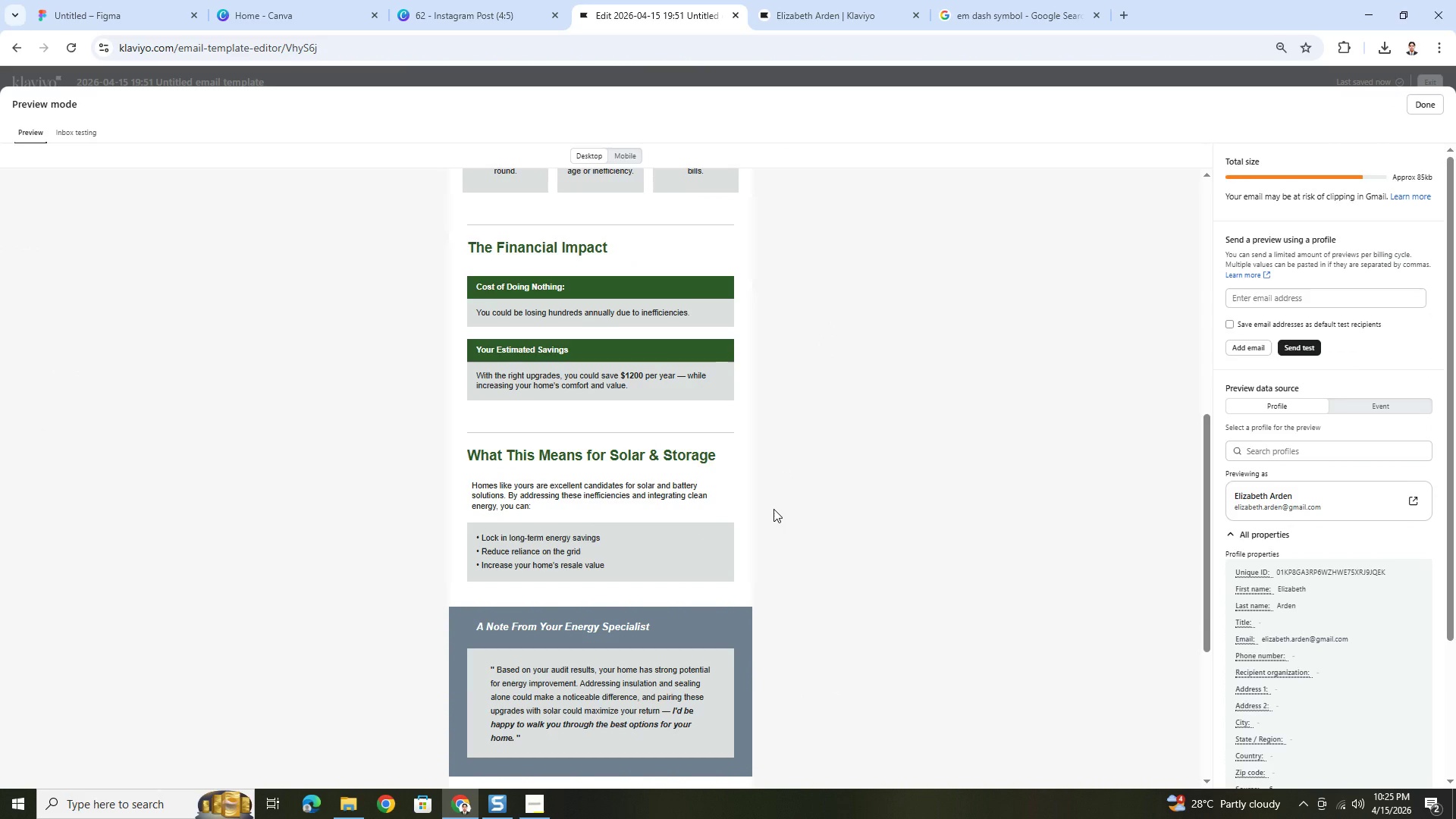 
scroll: coordinate [774, 509], scroll_direction: up, amount: 5.0
 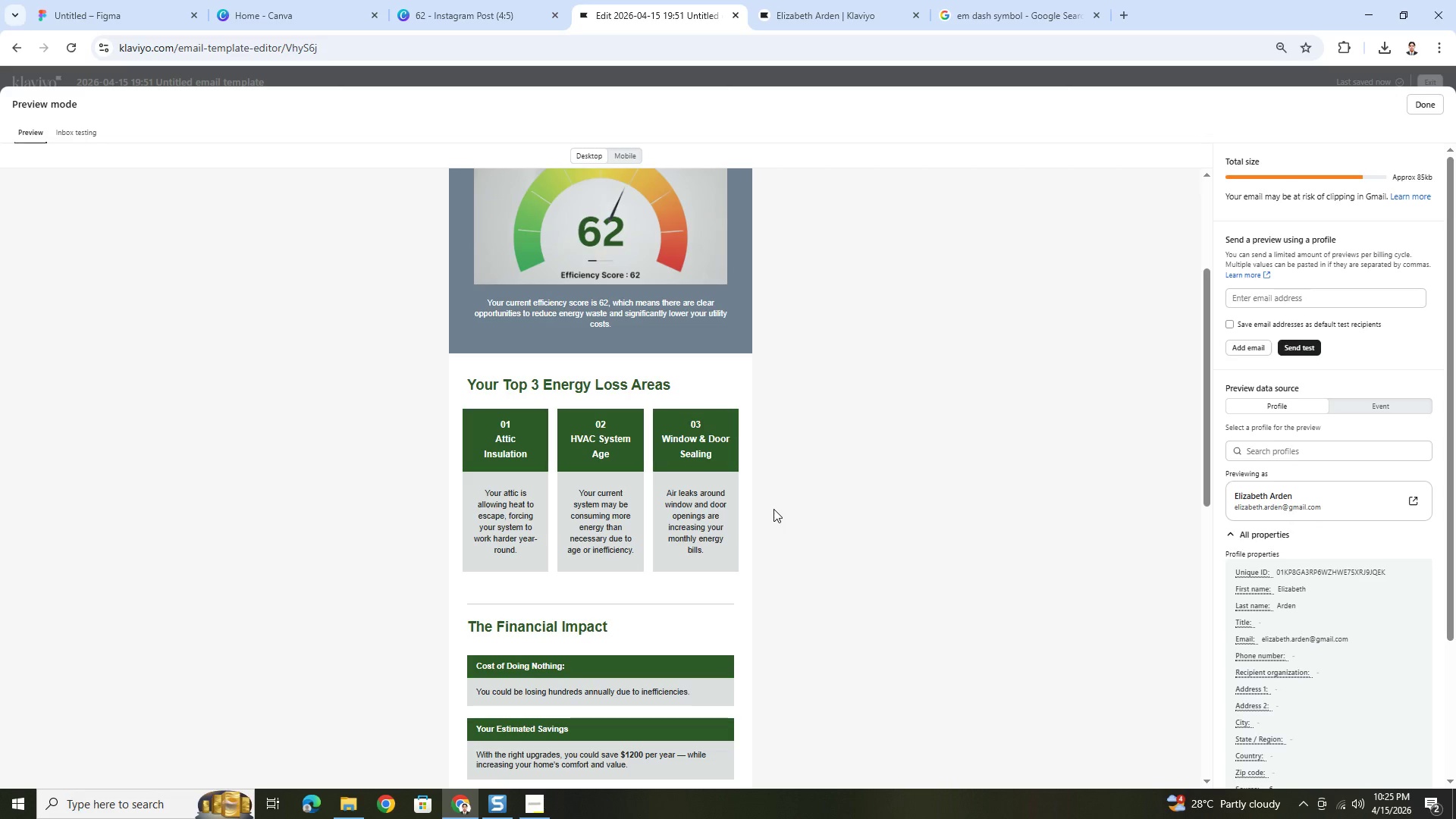 
scroll: coordinate [774, 509], scroll_direction: down, amount: 3.0
 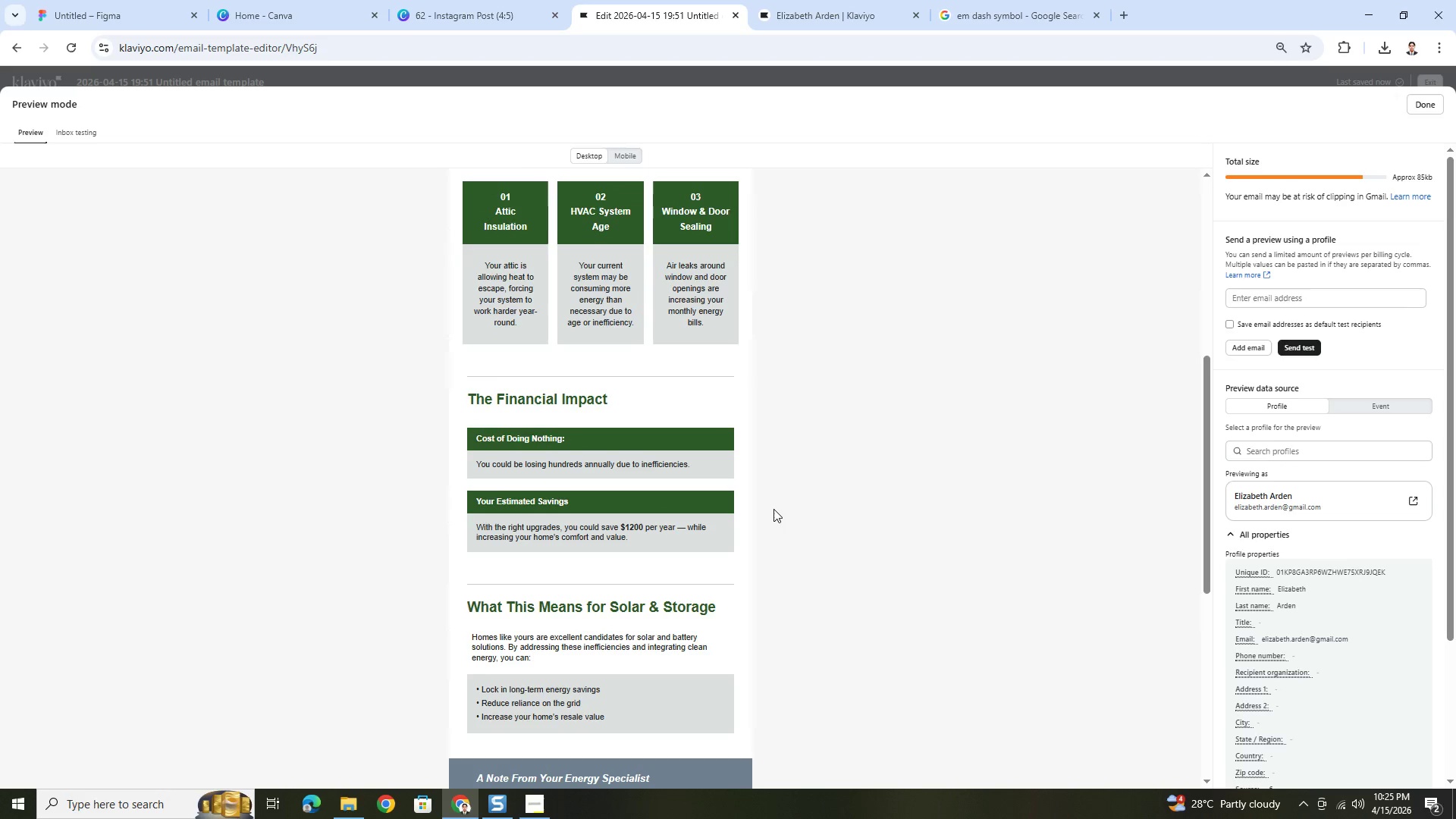 
scroll: coordinate [774, 509], scroll_direction: up, amount: 3.0
 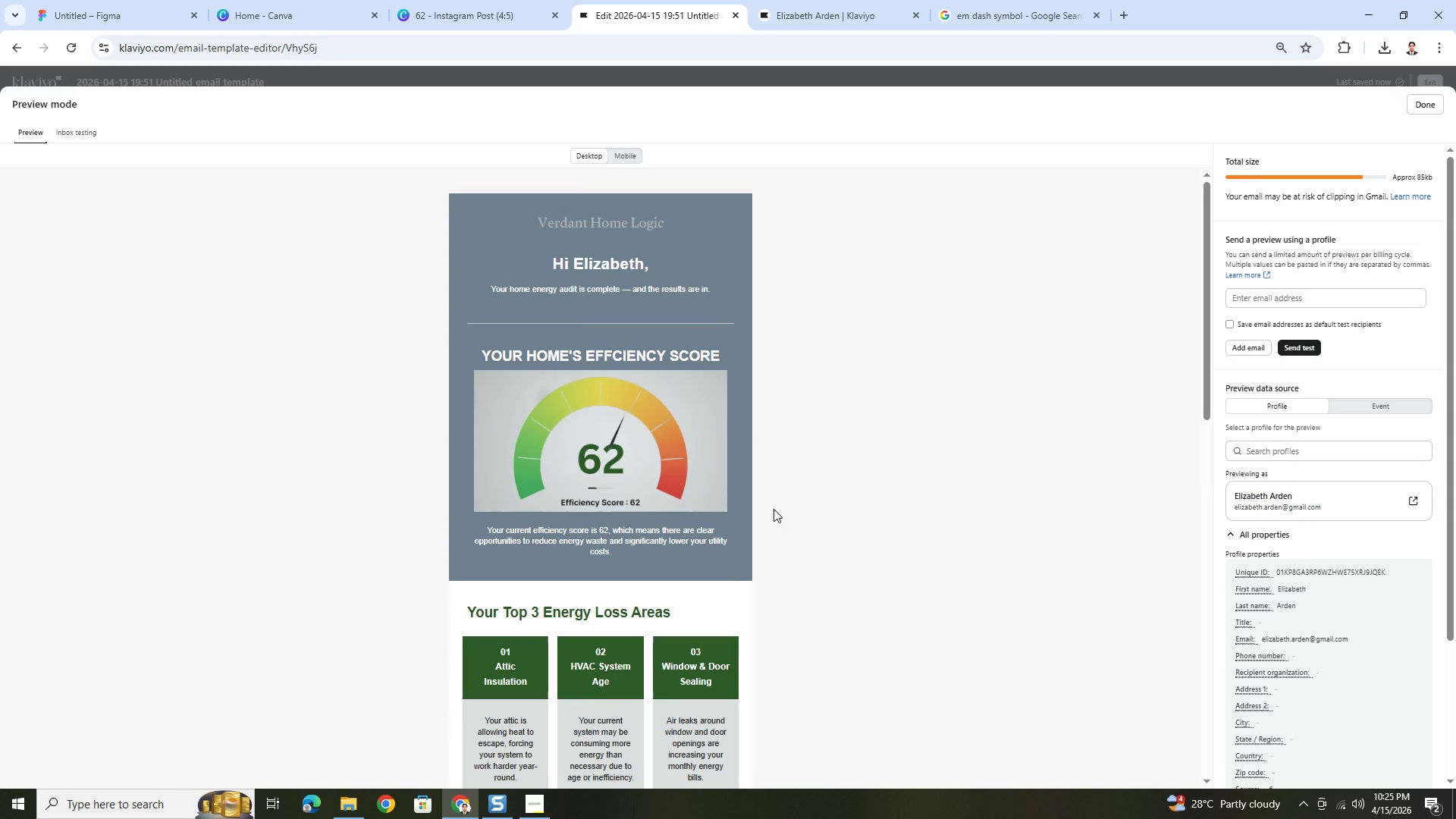 
scroll: coordinate [774, 509], scroll_direction: down, amount: 4.0
 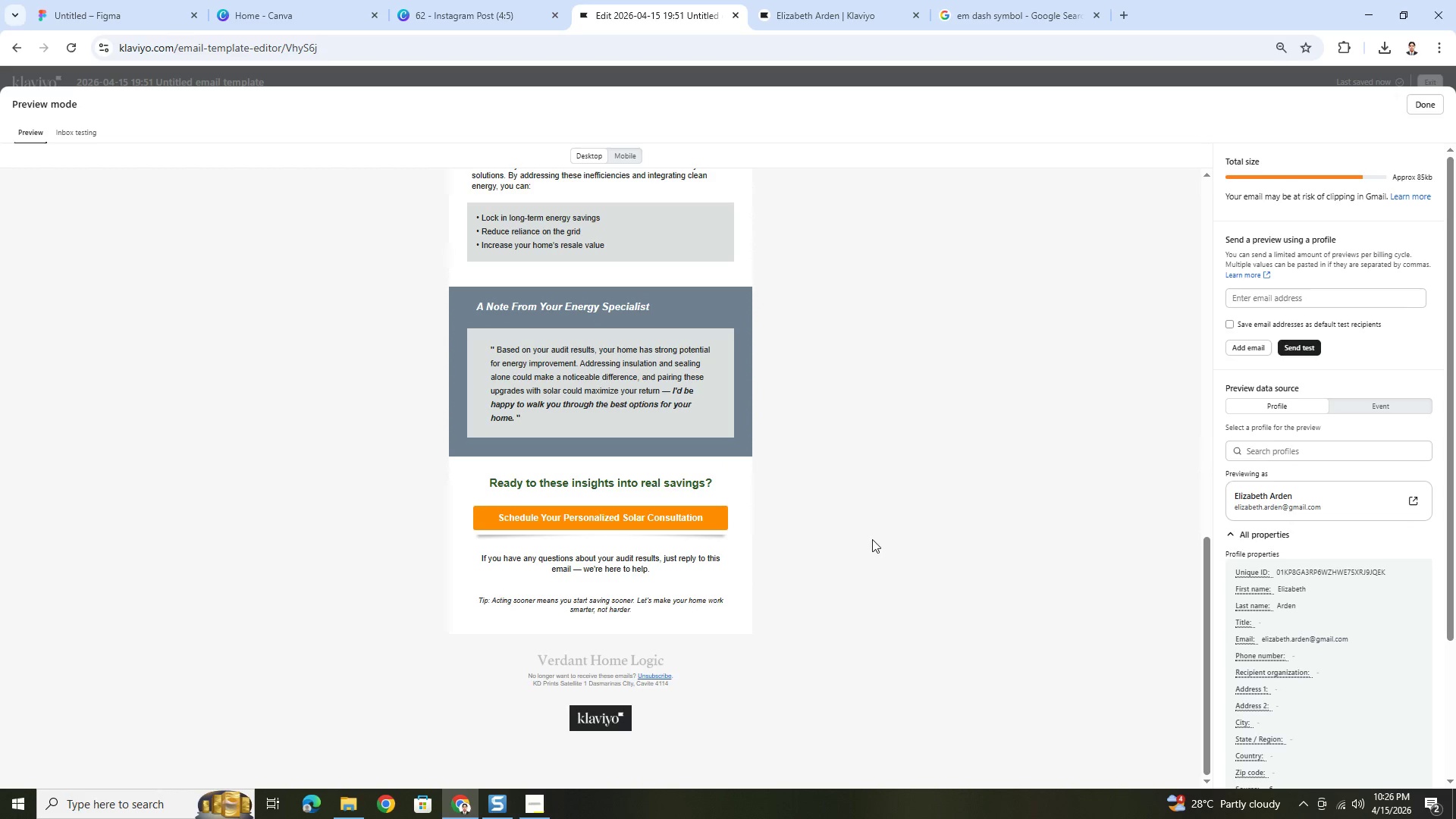 
scroll: coordinate [935, 541], scroll_direction: up, amount: 2.0
 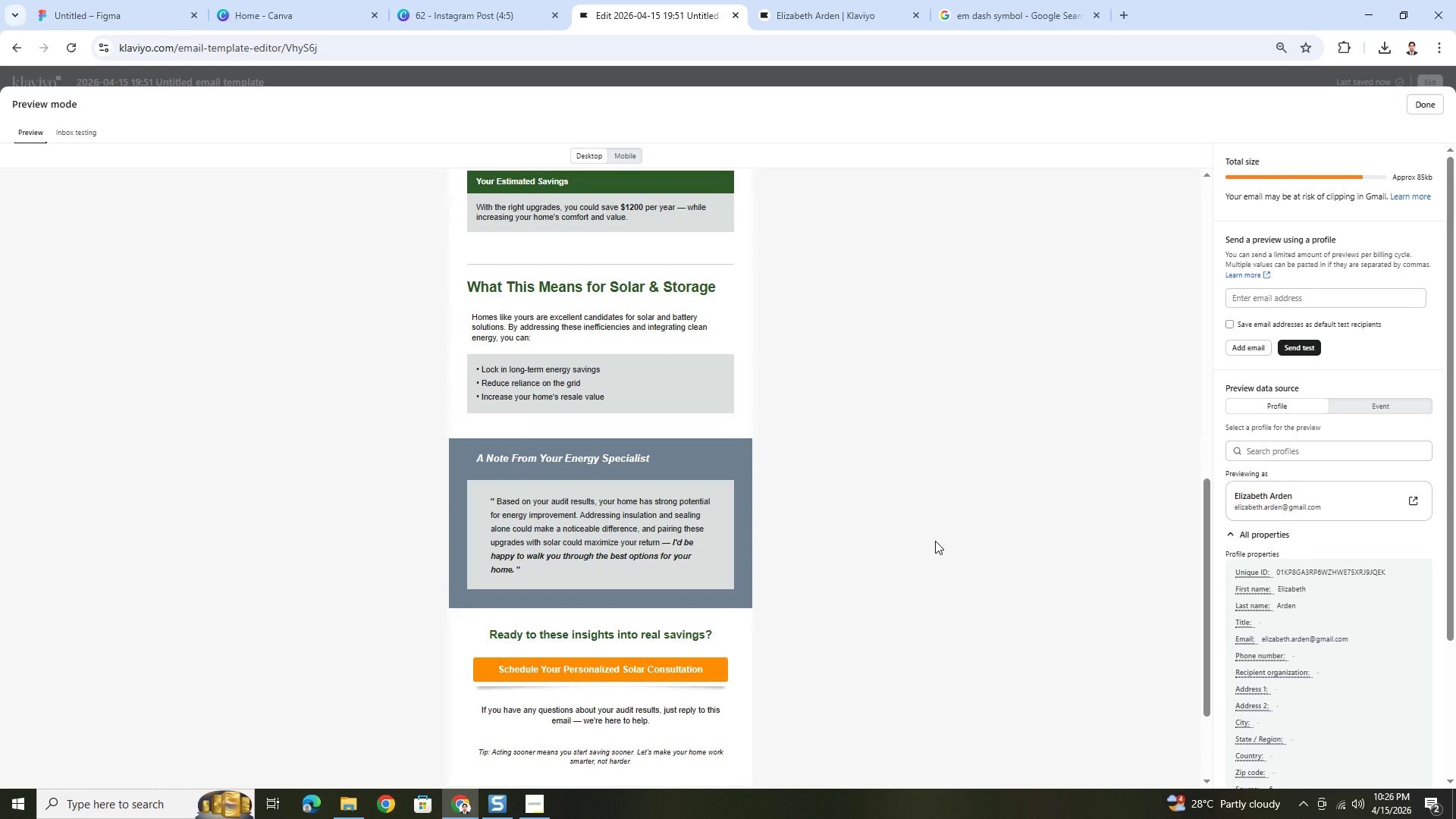 
scroll: coordinate [935, 541], scroll_direction: down, amount: 2.0
 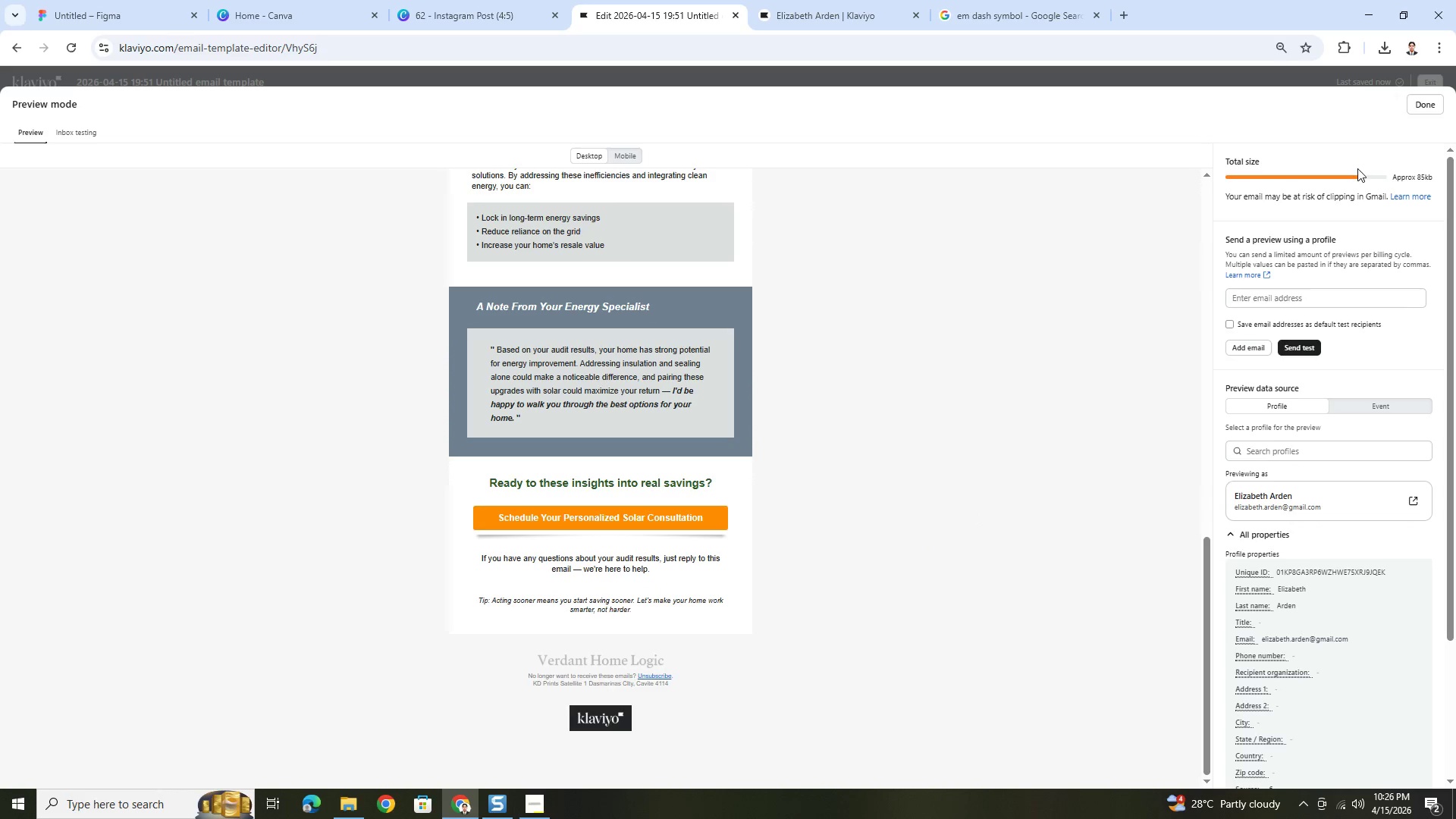 
left_click([1426, 108])
 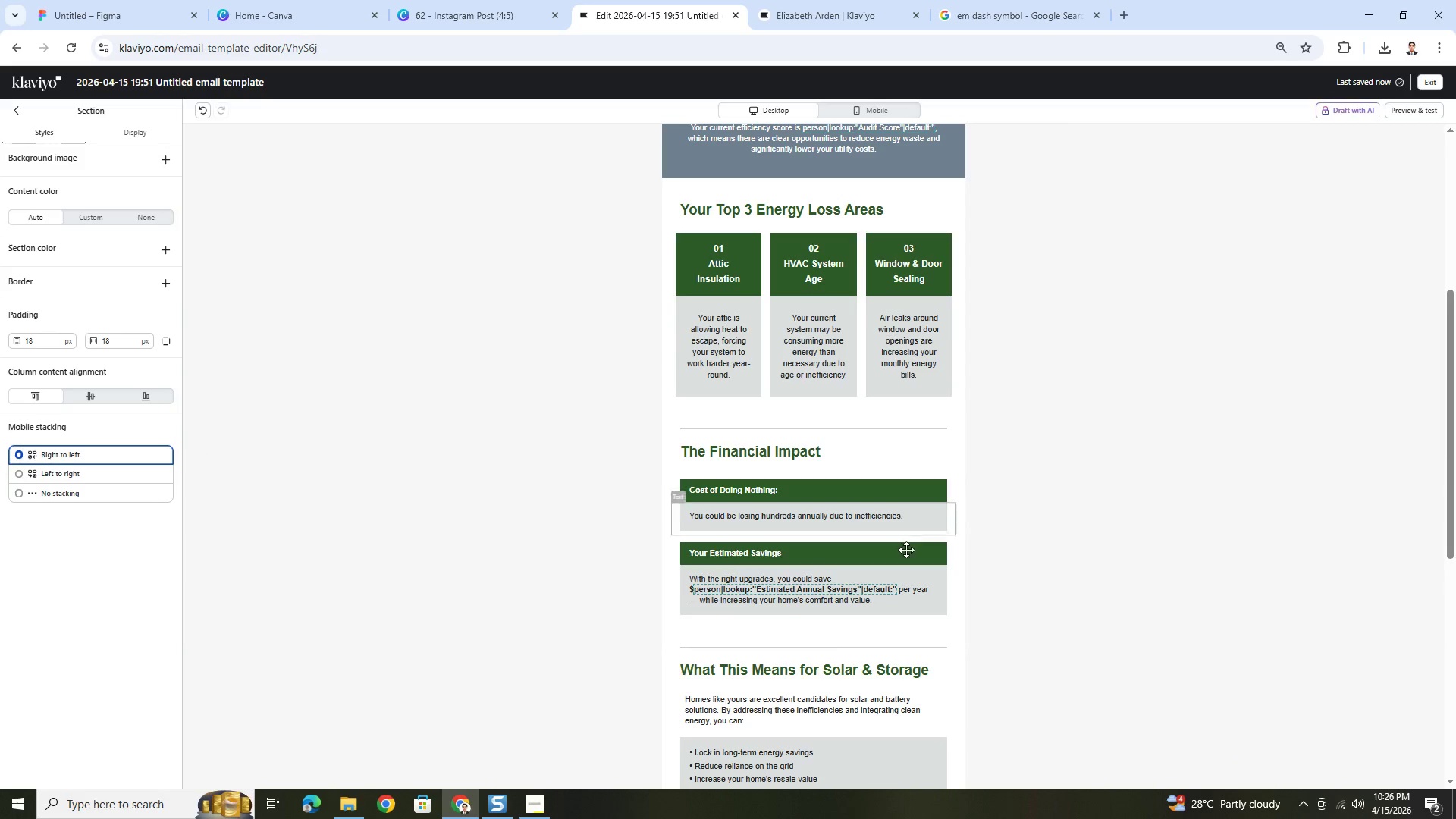 
scroll: coordinate [840, 657], scroll_direction: down, amount: 8.0
 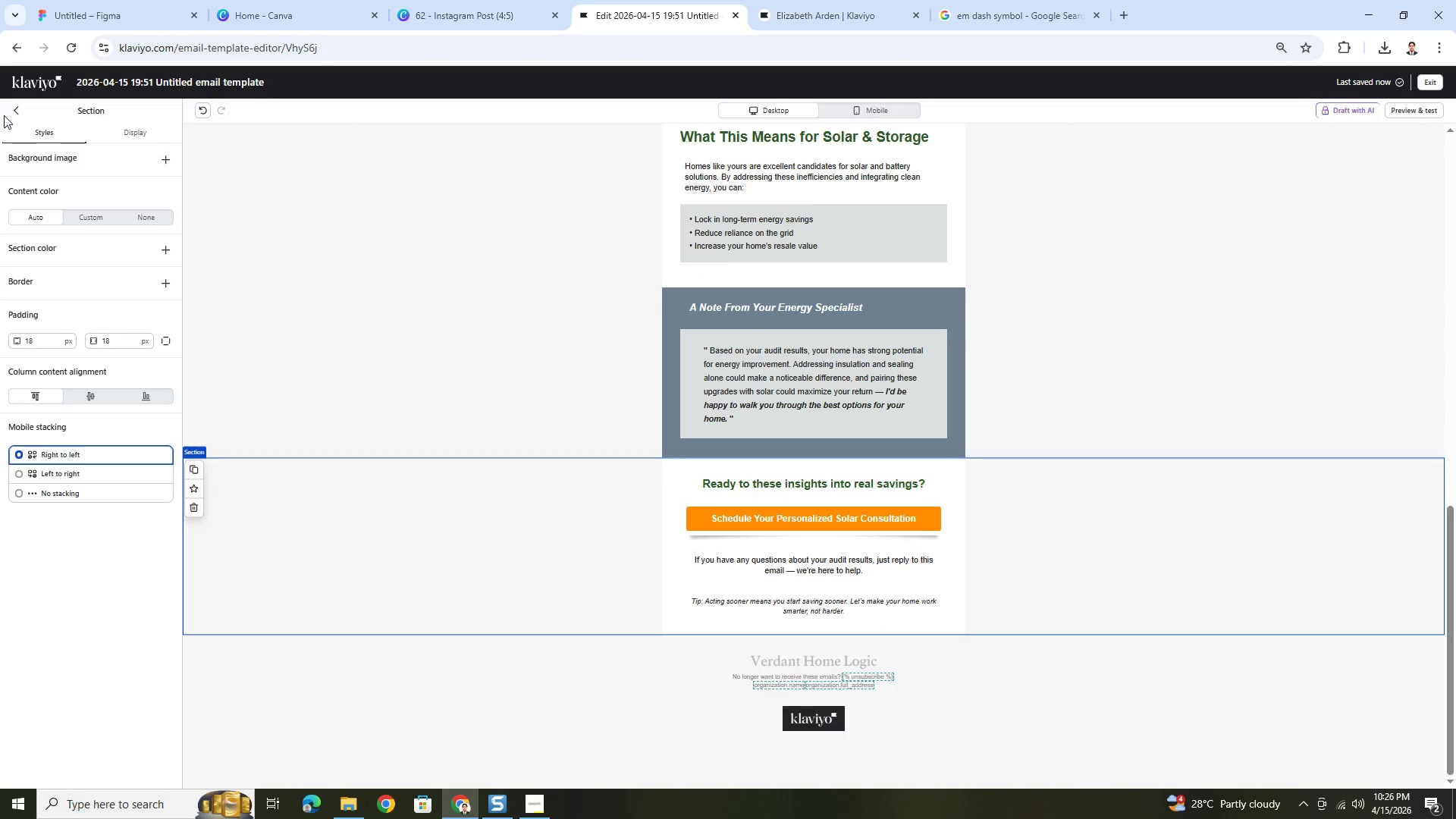 
left_click([13, 111])
 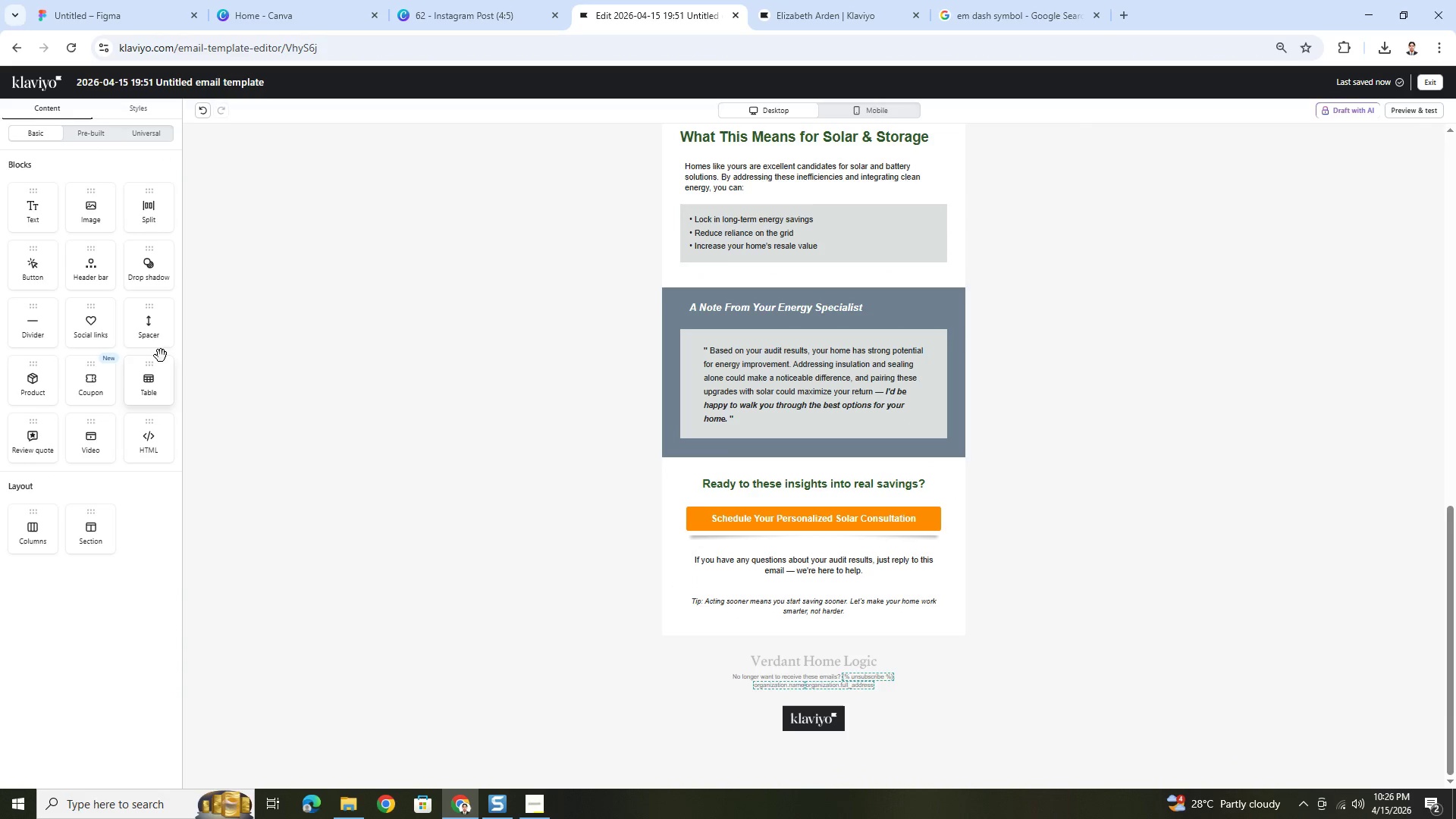 
left_click_drag(start_coordinate=[158, 330], to_coordinate=[840, 470])
 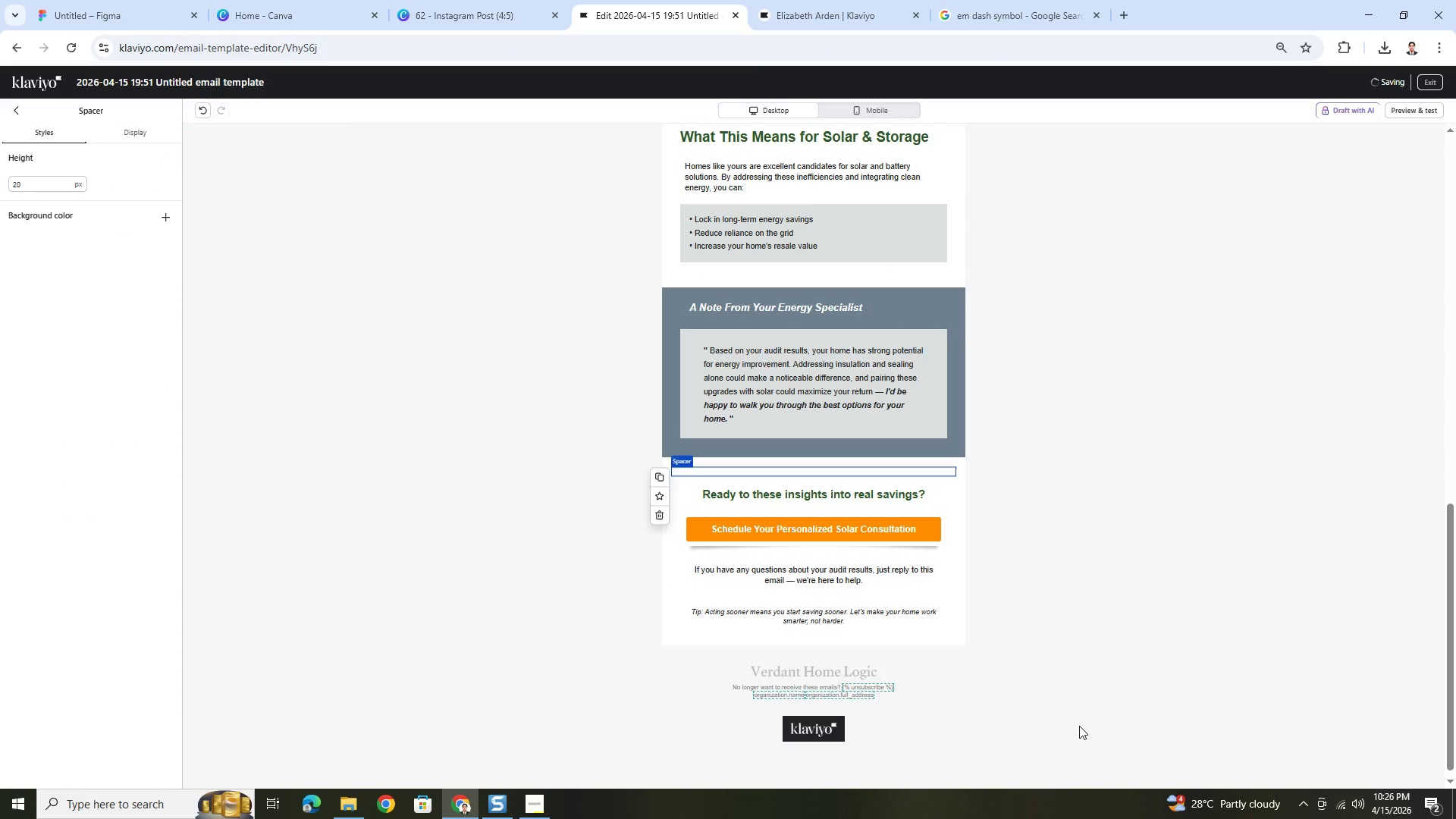 
left_click([1077, 720])
 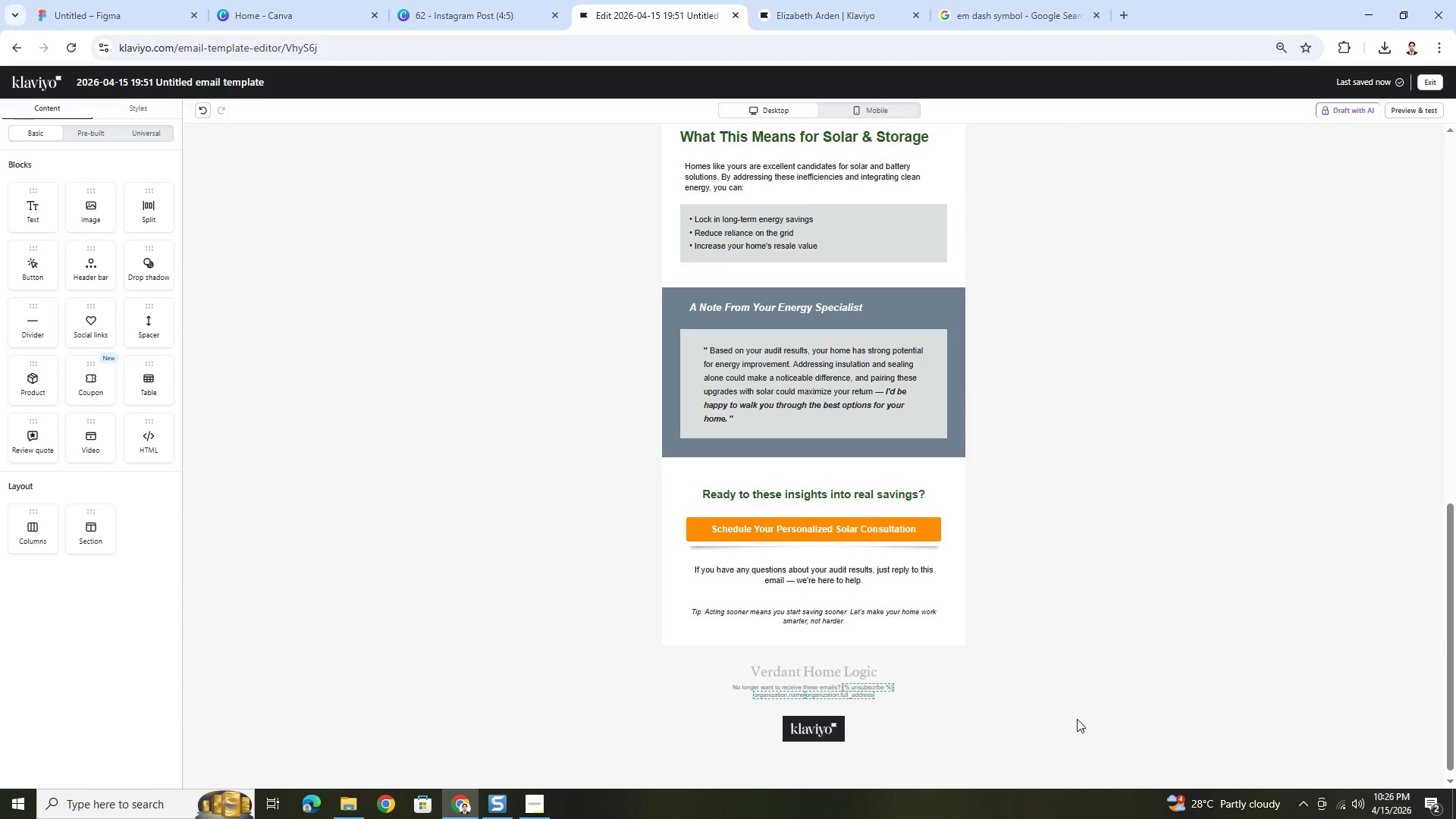 
scroll: coordinate [1076, 714], scroll_direction: up, amount: 1.0
 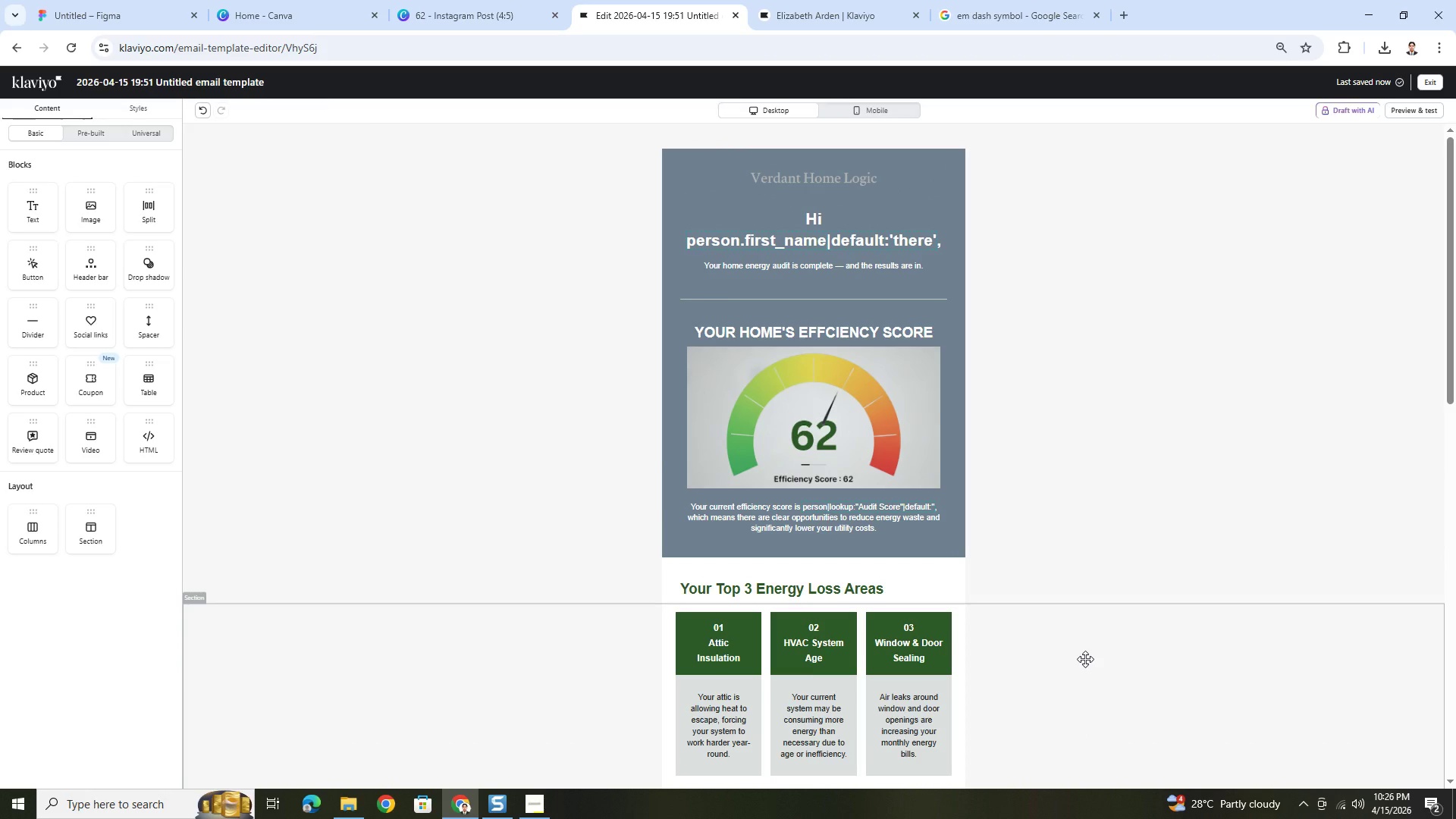 
hold_key(key=ControlLeft, duration=0.64)
scroll: coordinate [1087, 671], scroll_direction: down, amount: 3.0
 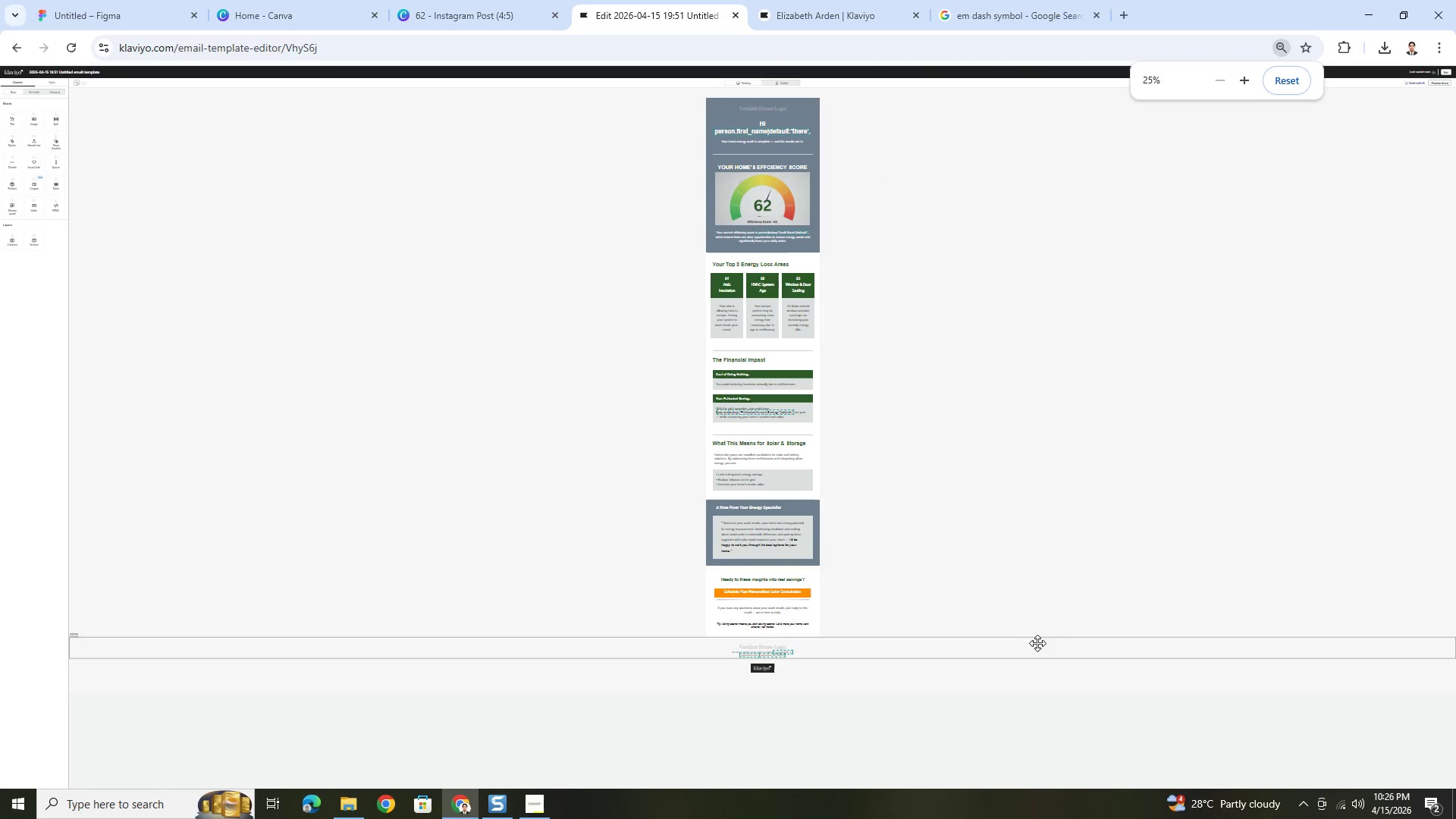 
hold_key(key=ControlLeft, duration=0.52)
scroll: coordinate [996, 623], scroll_direction: up, amount: 1.0
 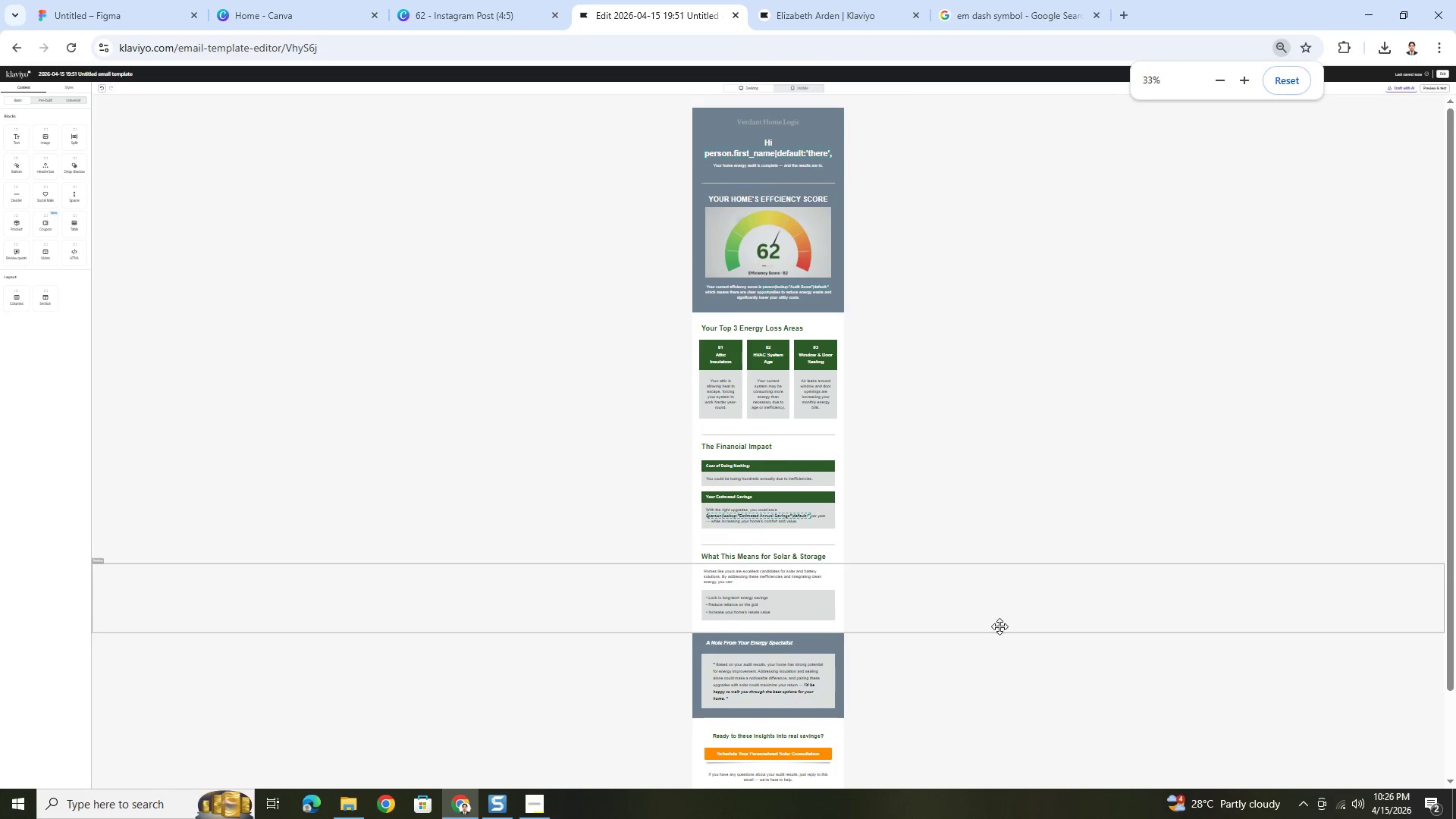 
hold_key(key=ControlLeft, duration=0.31)
 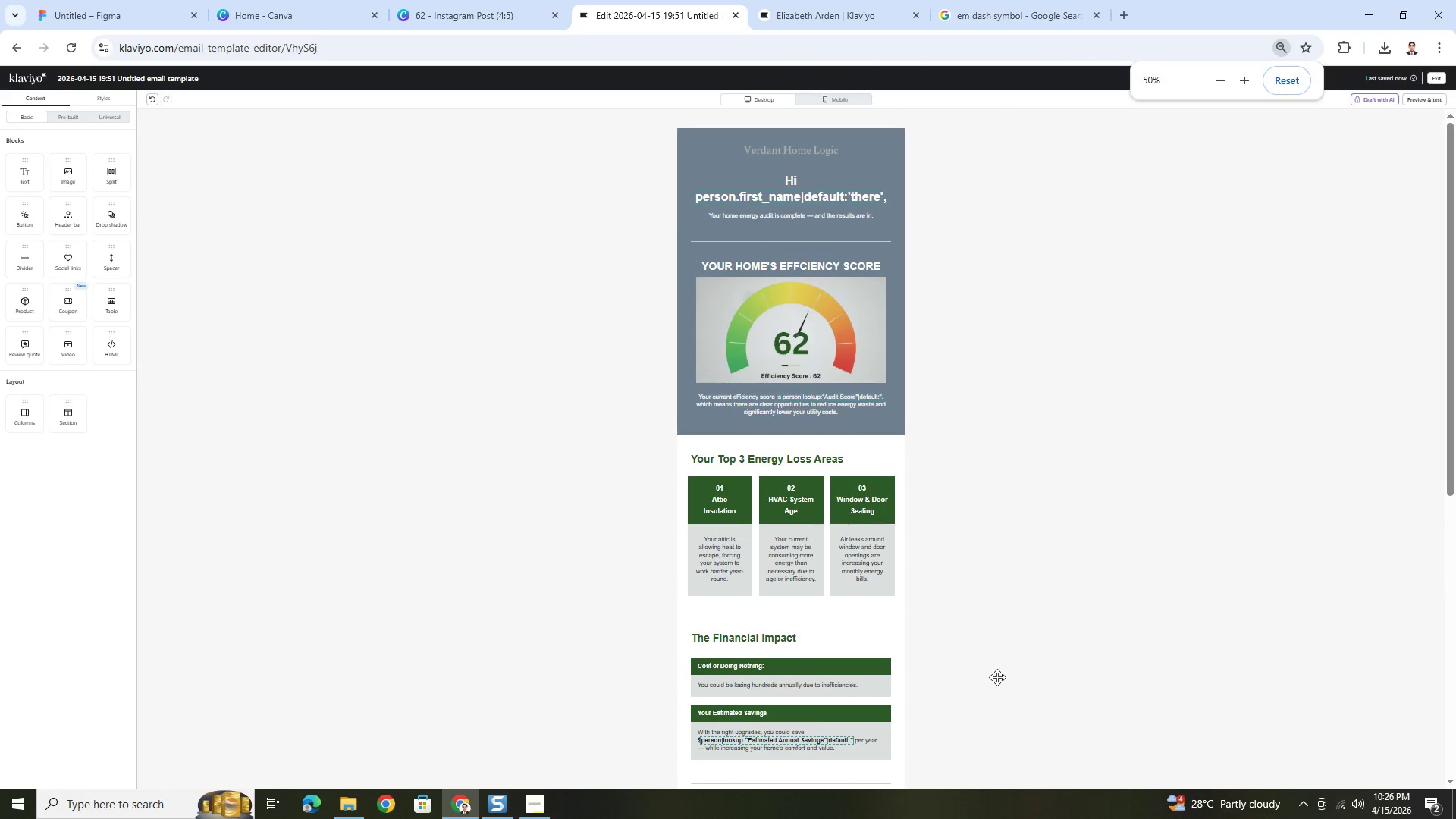 
scroll: coordinate [1000, 626], scroll_direction: down, amount: 4.0
 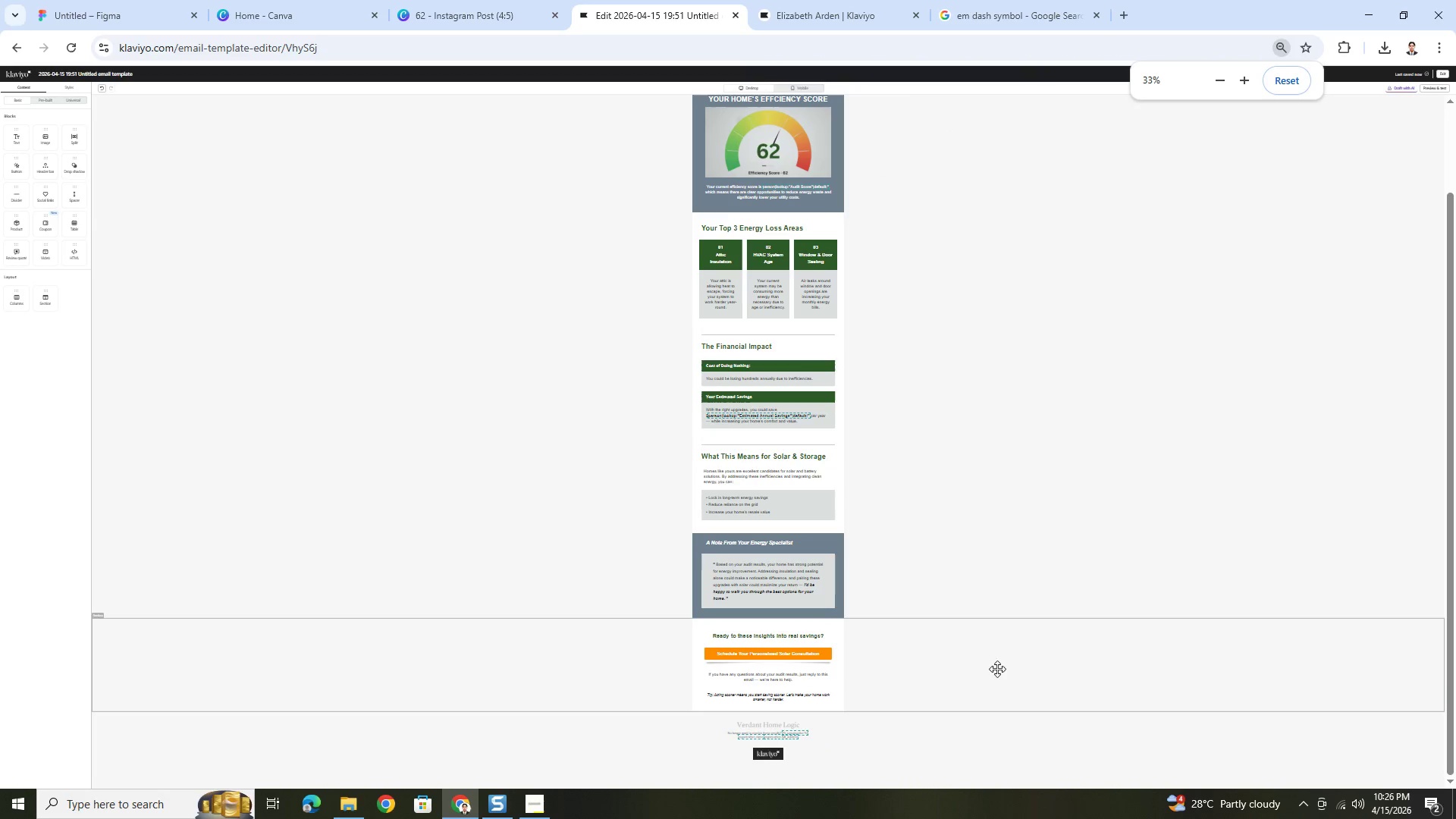 
hold_key(key=ControlLeft, duration=1.5)
scroll: coordinate [997, 678], scroll_direction: up, amount: 1.0
 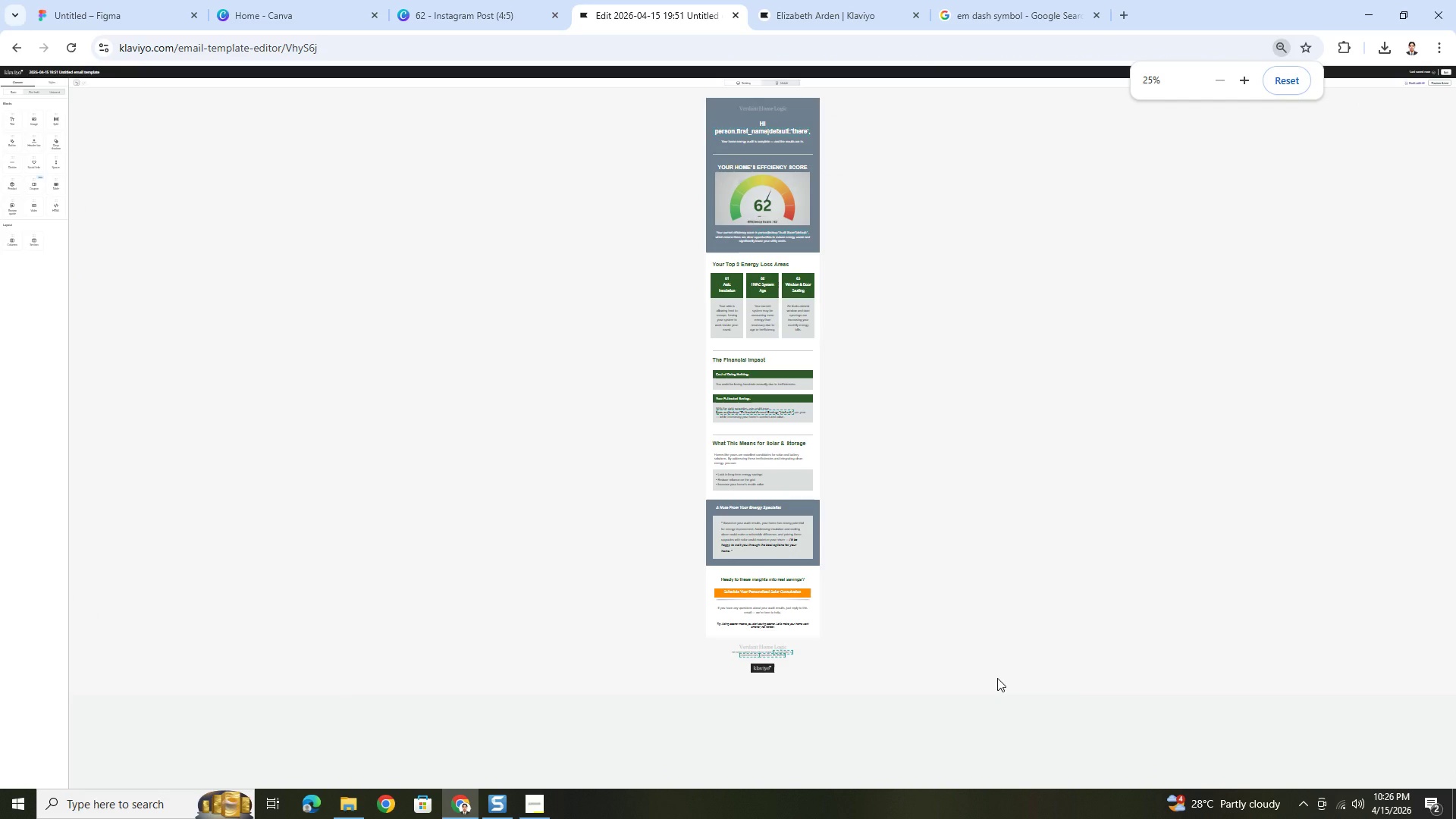 
hold_key(key=ControlLeft, duration=1.11)
scroll: coordinate [1063, 687], scroll_direction: down, amount: 13.0
 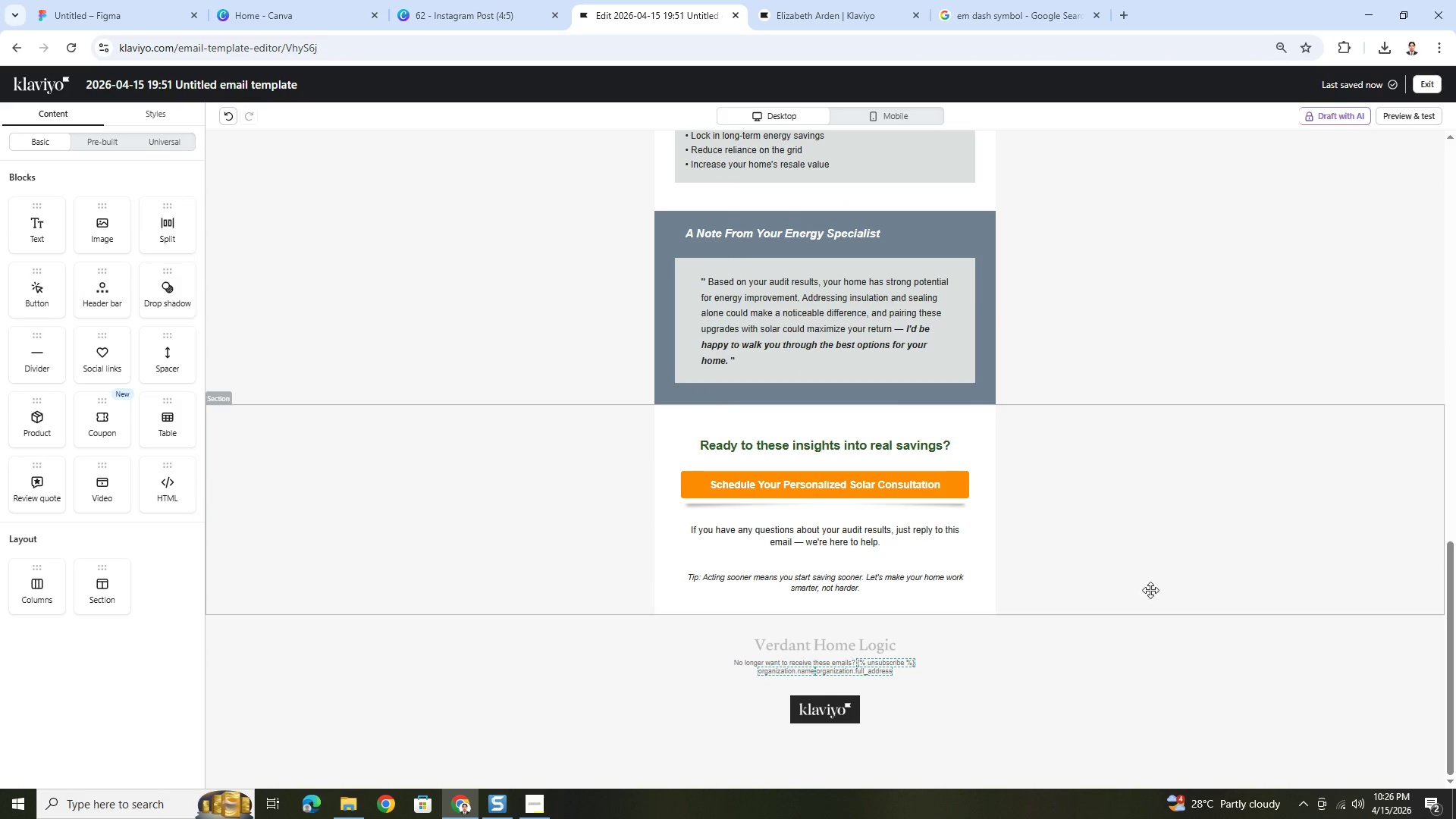 
scroll: coordinate [1168, 573], scroll_direction: up, amount: 16.0
 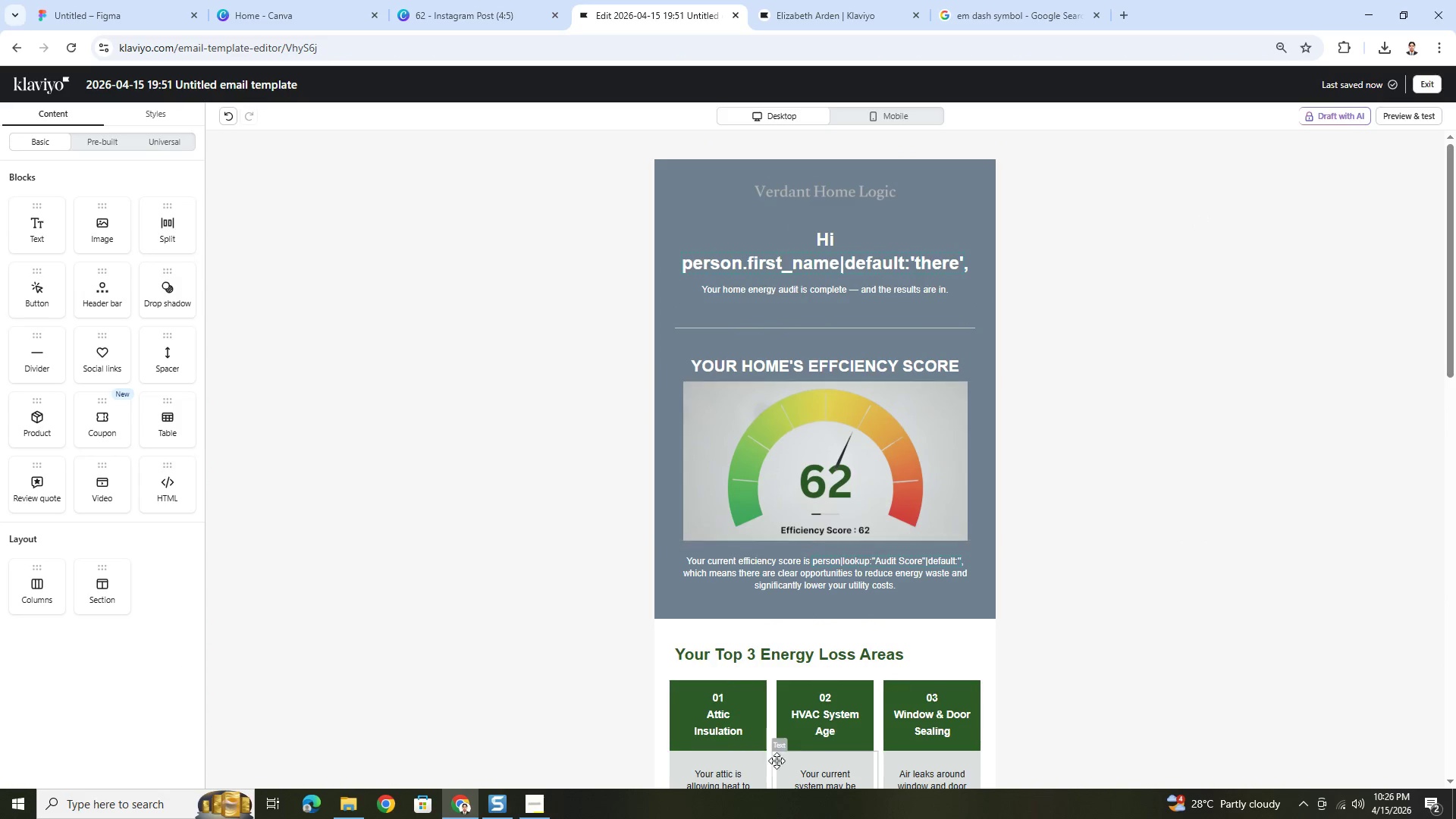 
left_click([526, 799])